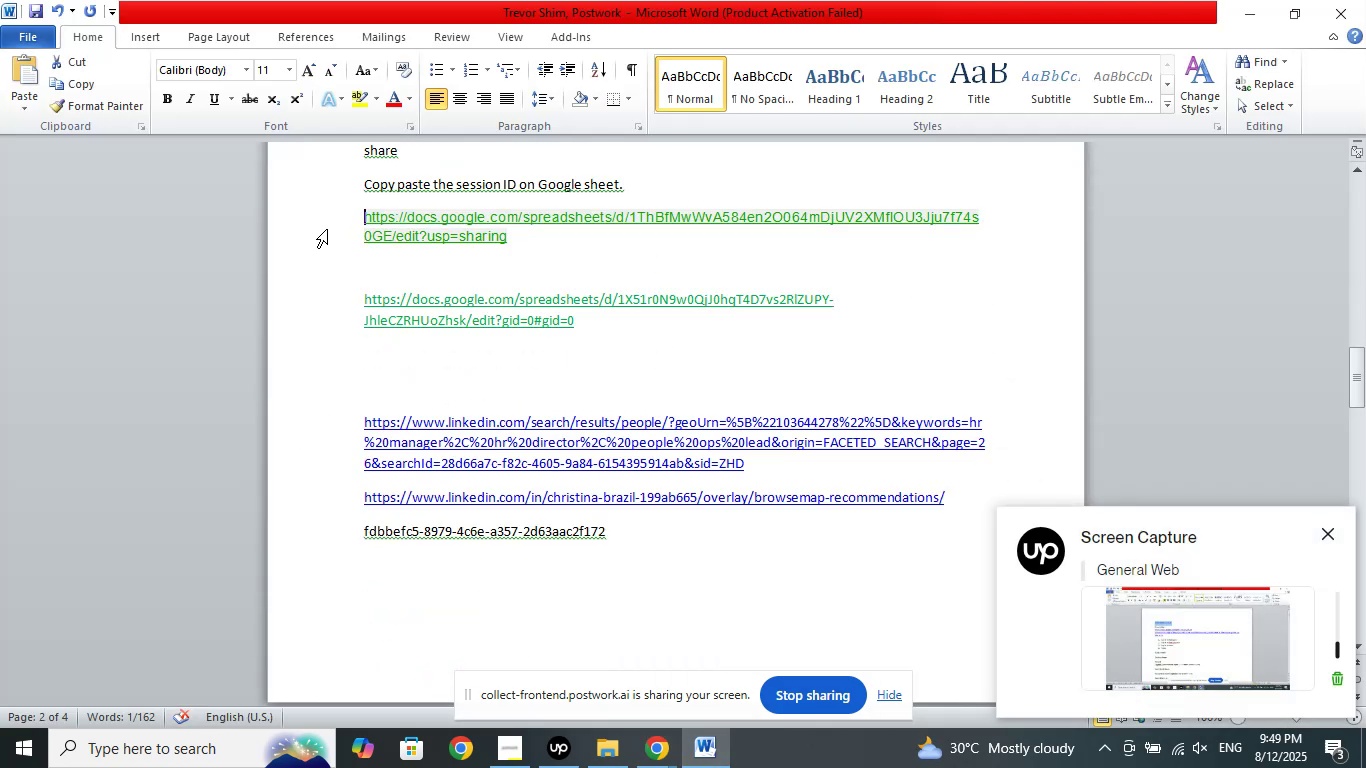 
right_click([414, 233])
 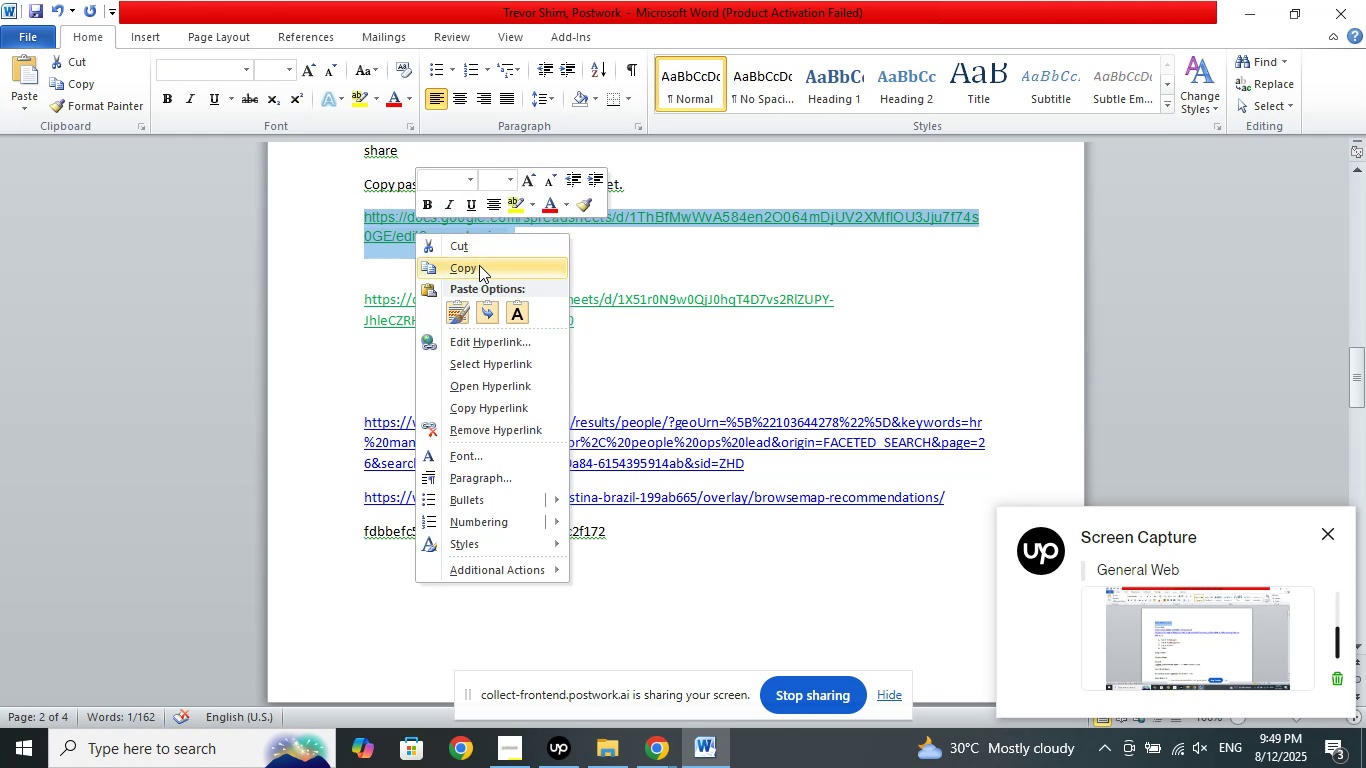 
left_click([479, 265])
 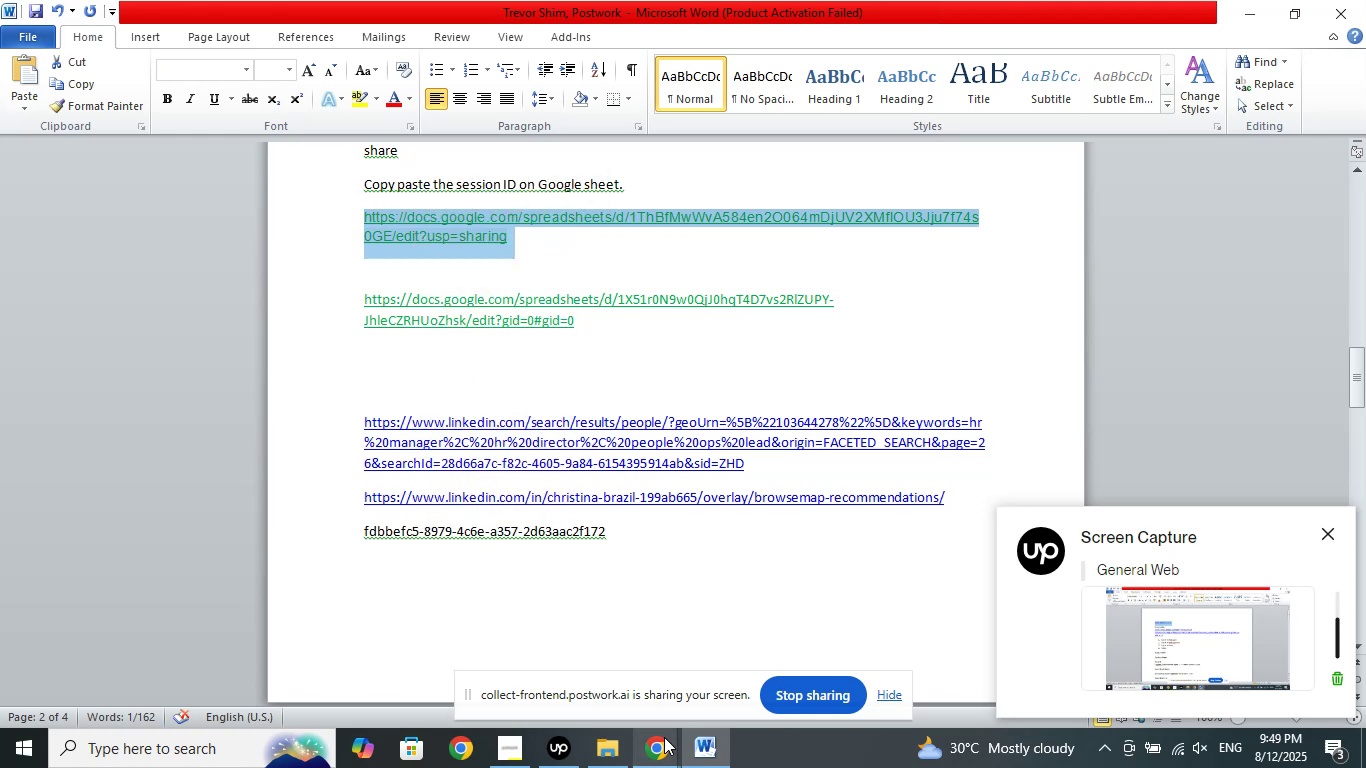 
left_click([664, 741])
 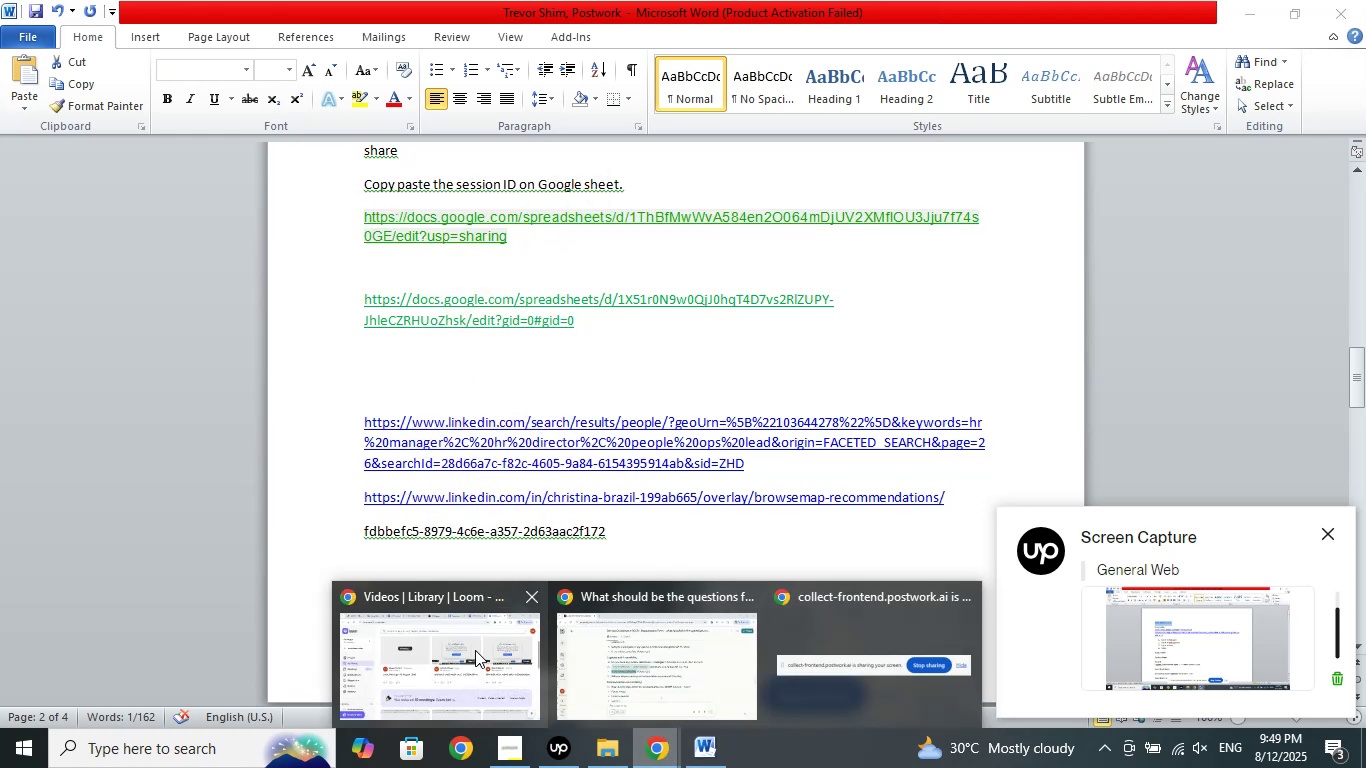 
left_click([475, 650])
 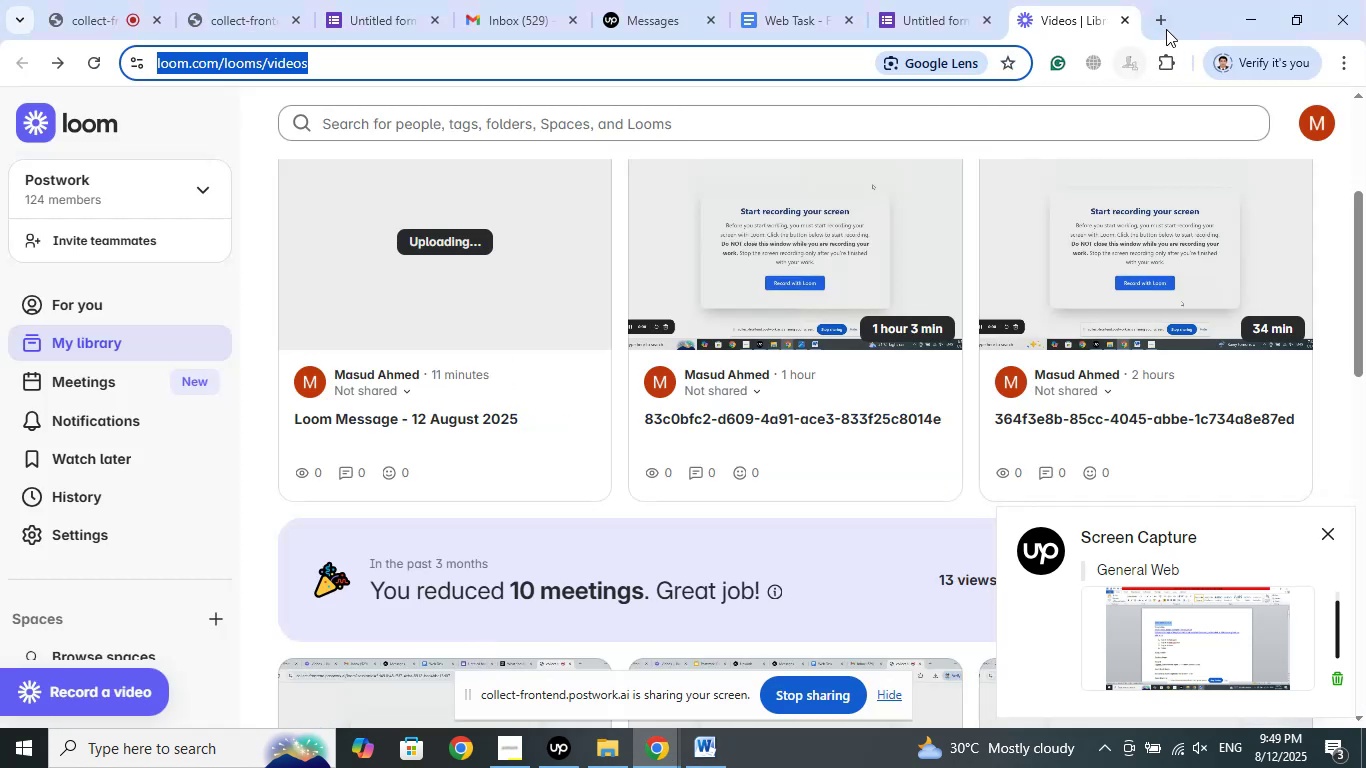 
left_click([1169, 24])
 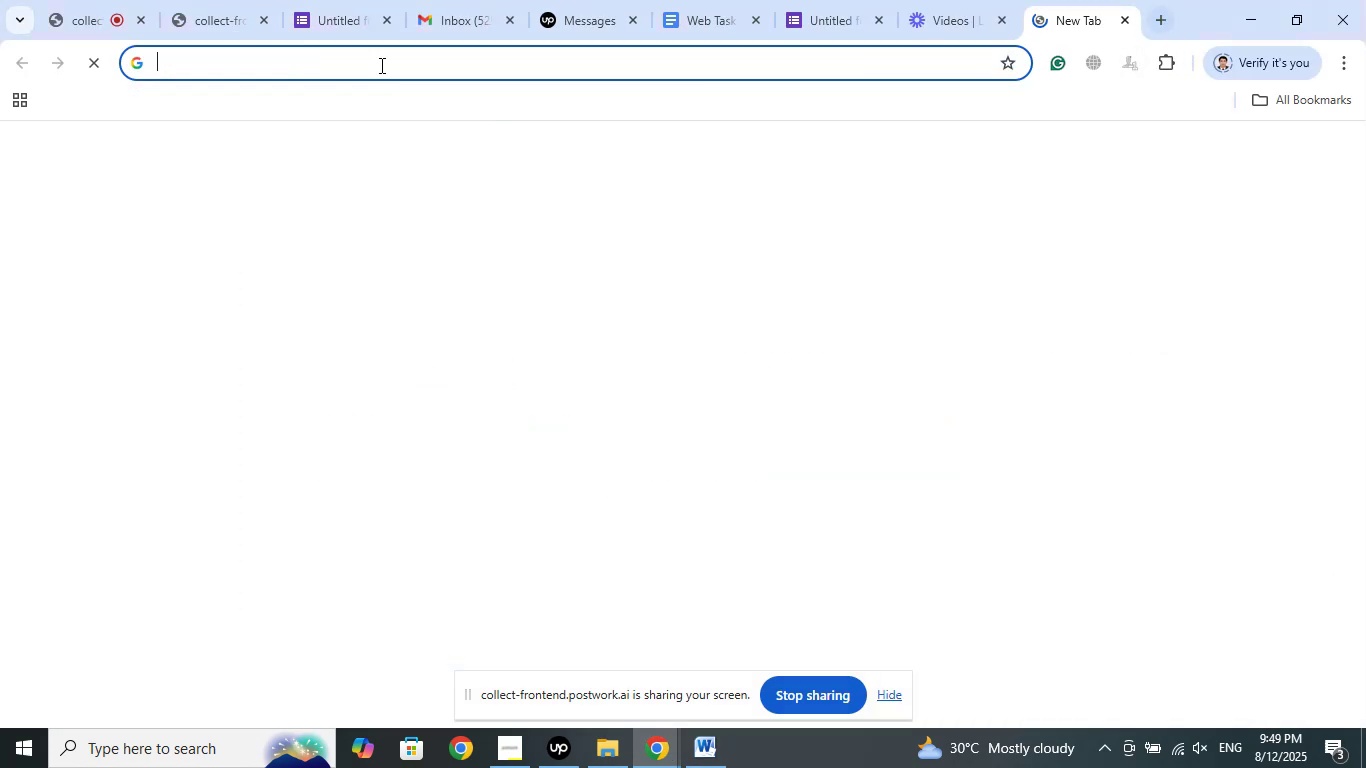 
right_click([371, 62])
 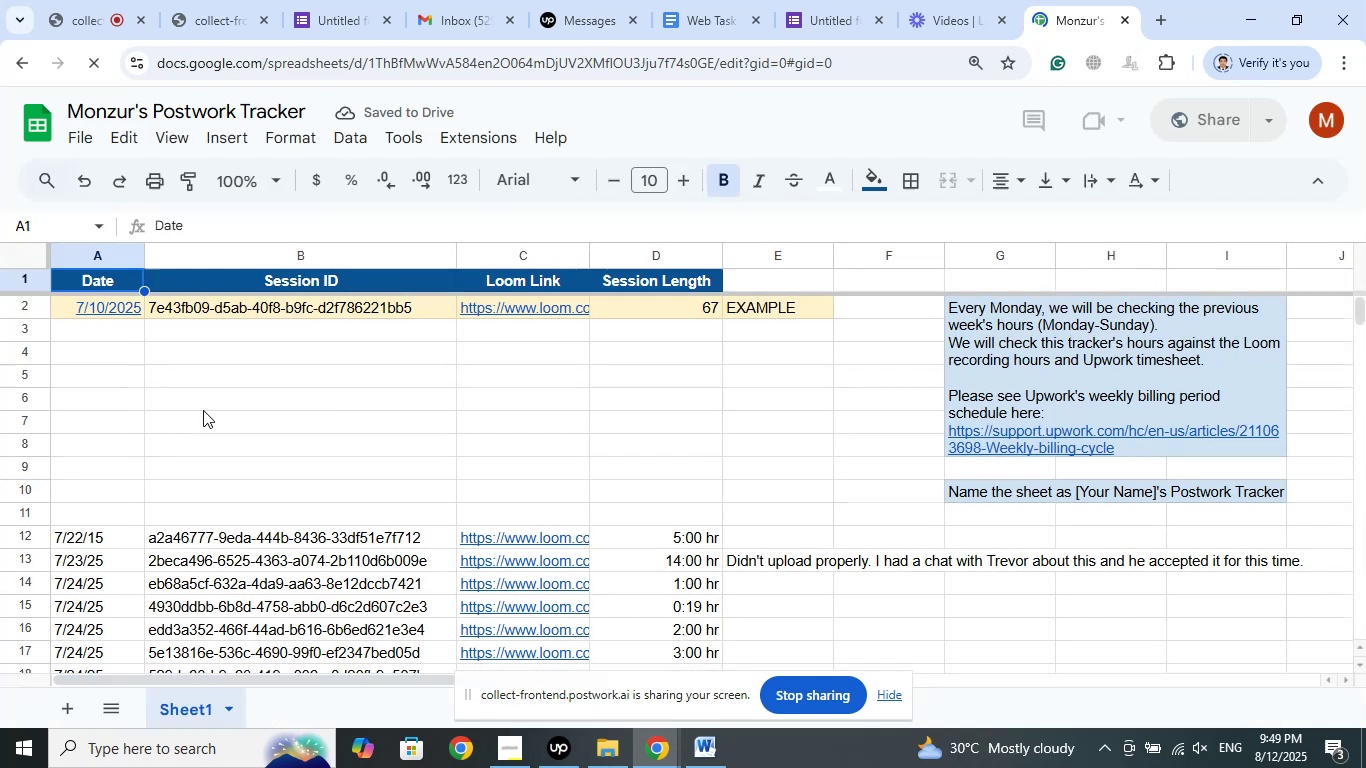 
wait(12.31)
 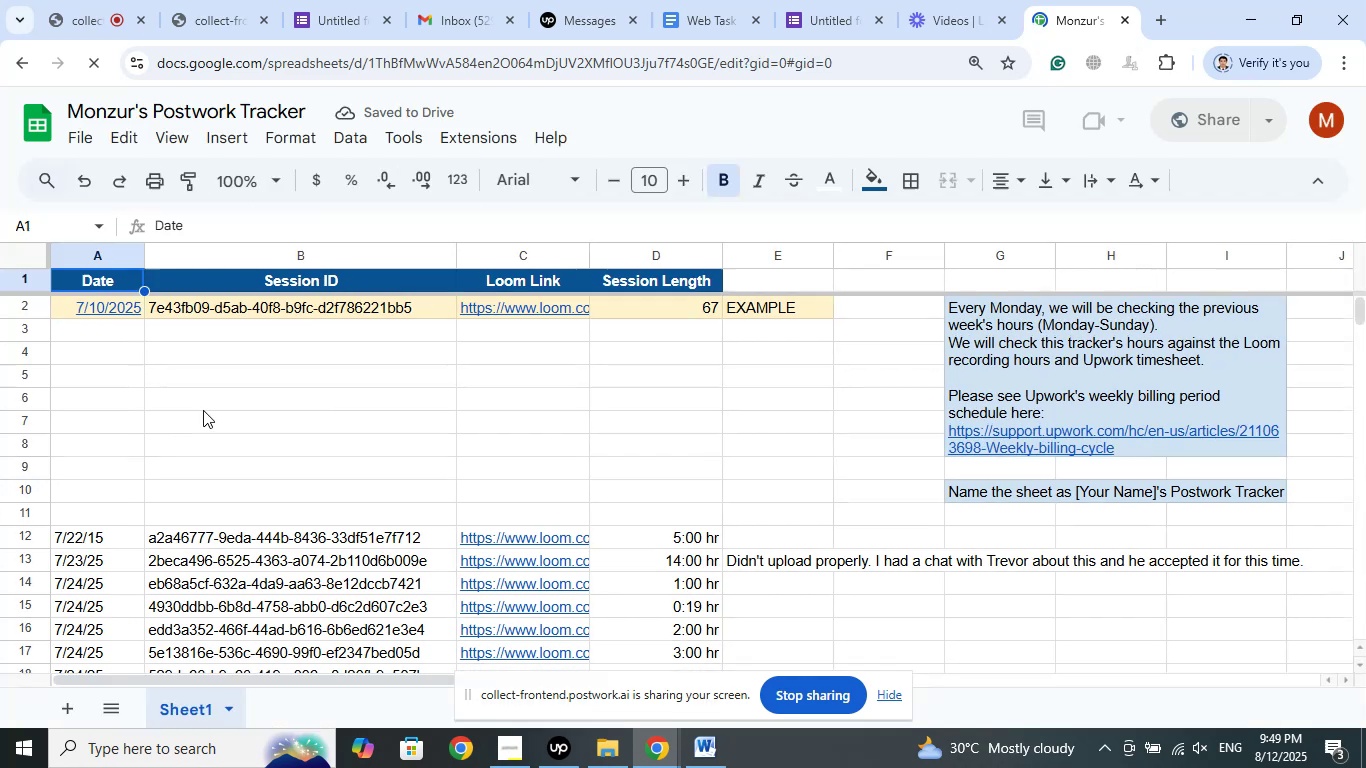 
right_click([193, 110])
 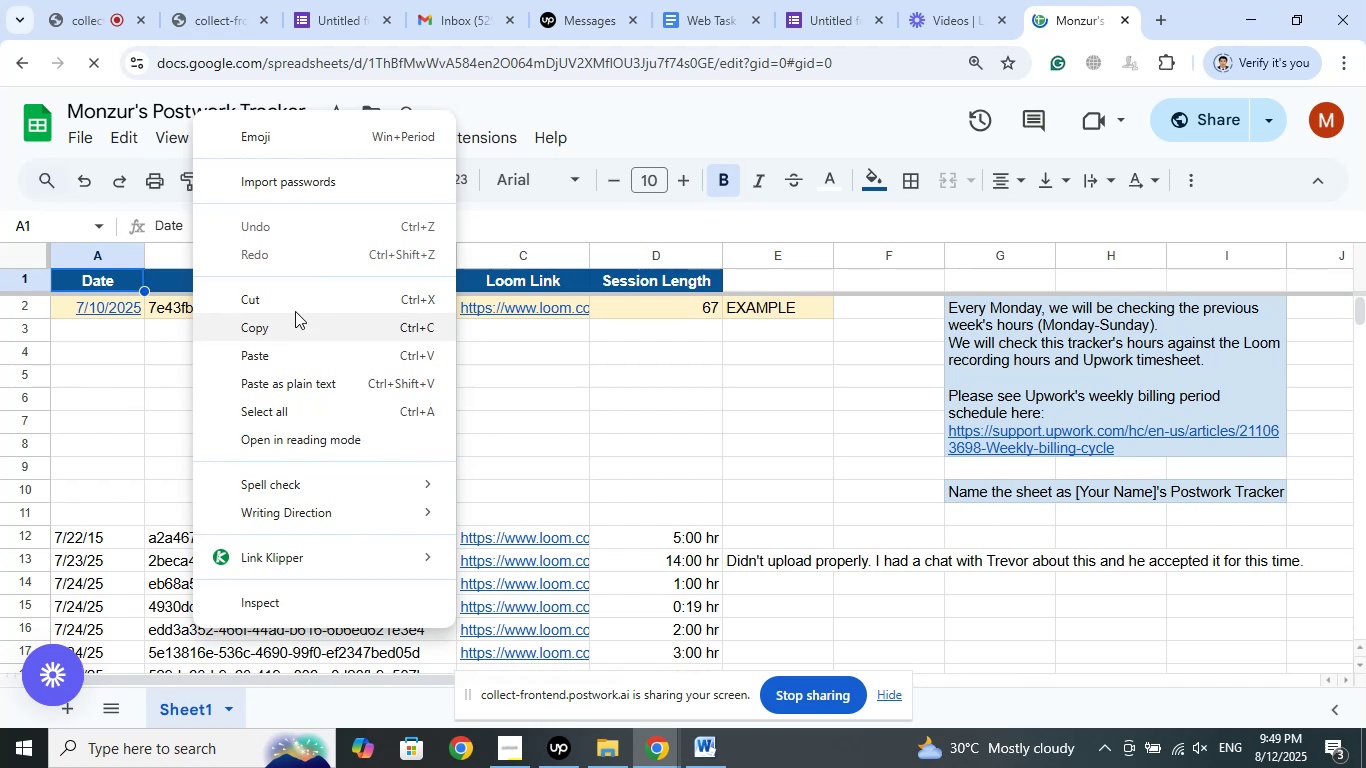 
left_click([740, 106])
 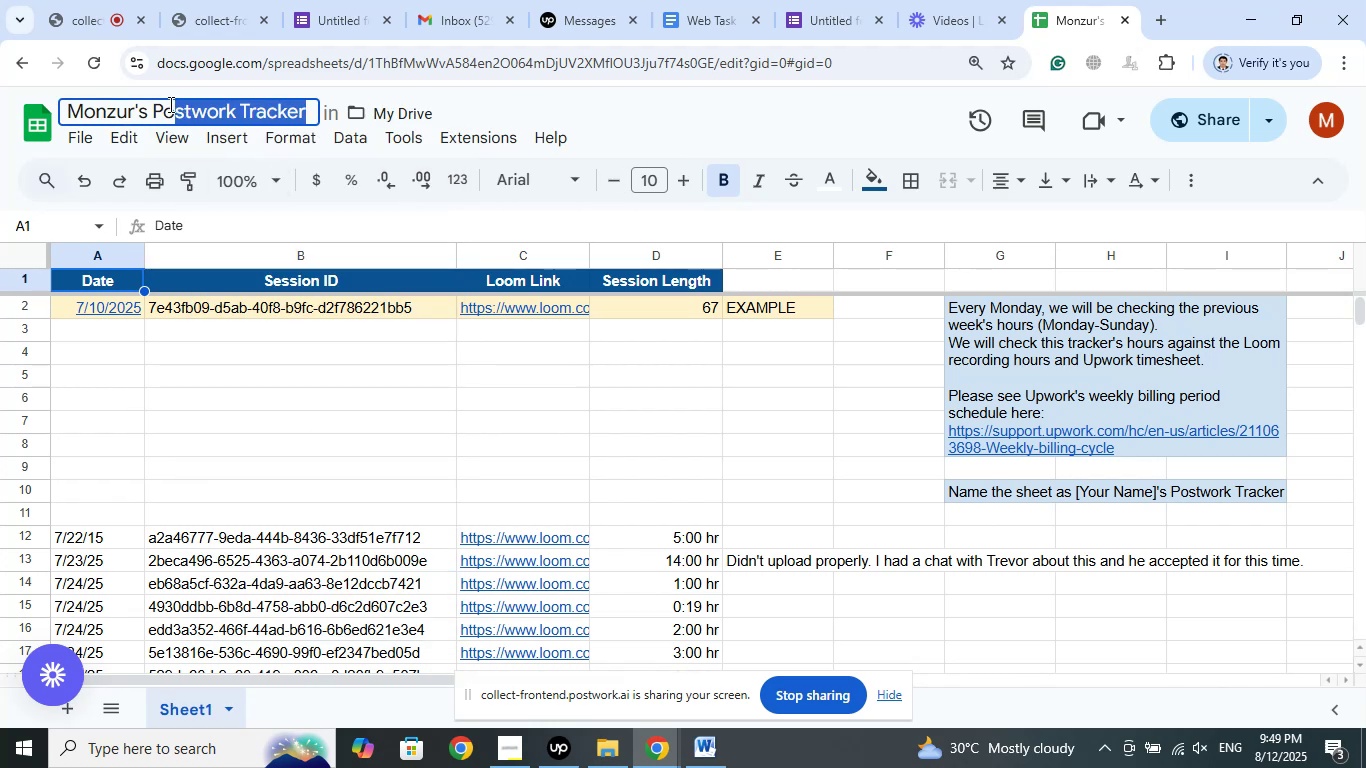 
left_click_drag(start_coordinate=[147, 118], to_coordinate=[256, 104])
 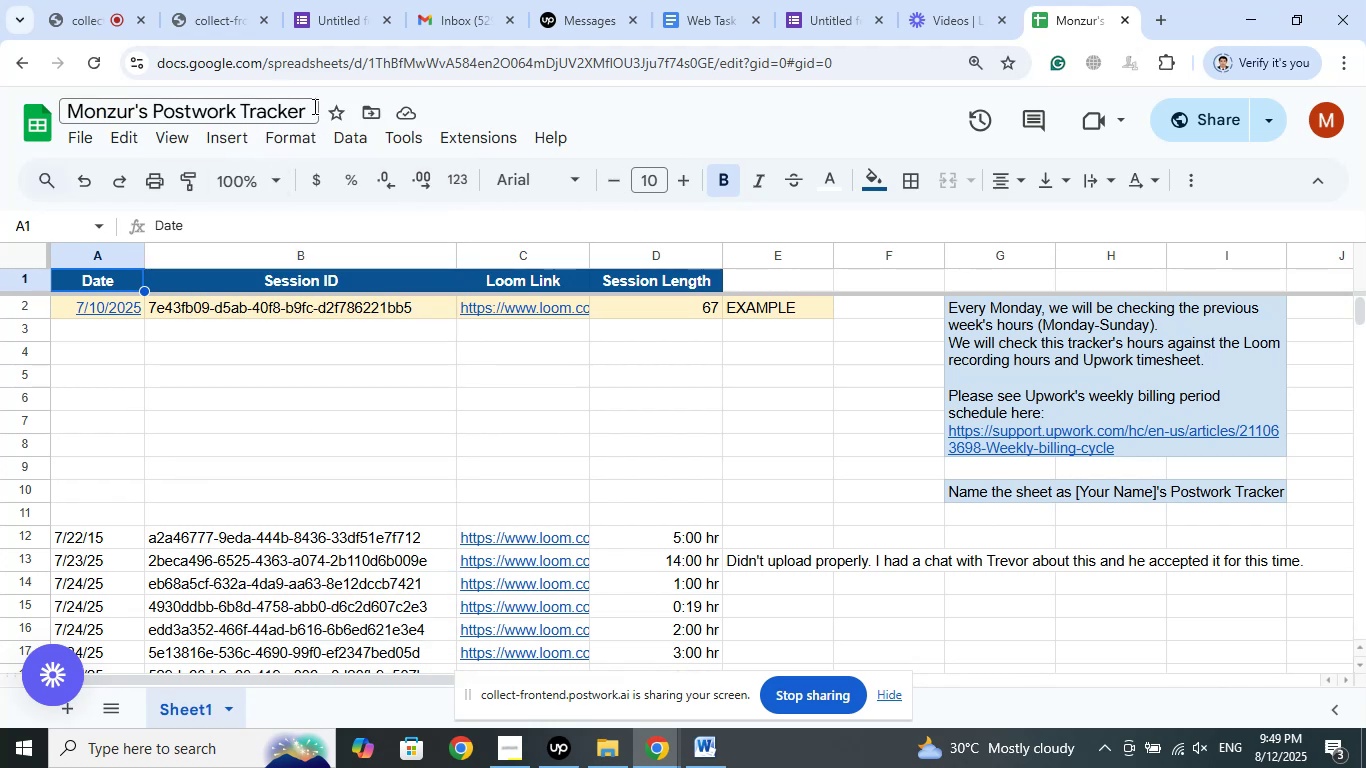 
left_click_drag(start_coordinate=[313, 106], to_coordinate=[187, 108])
 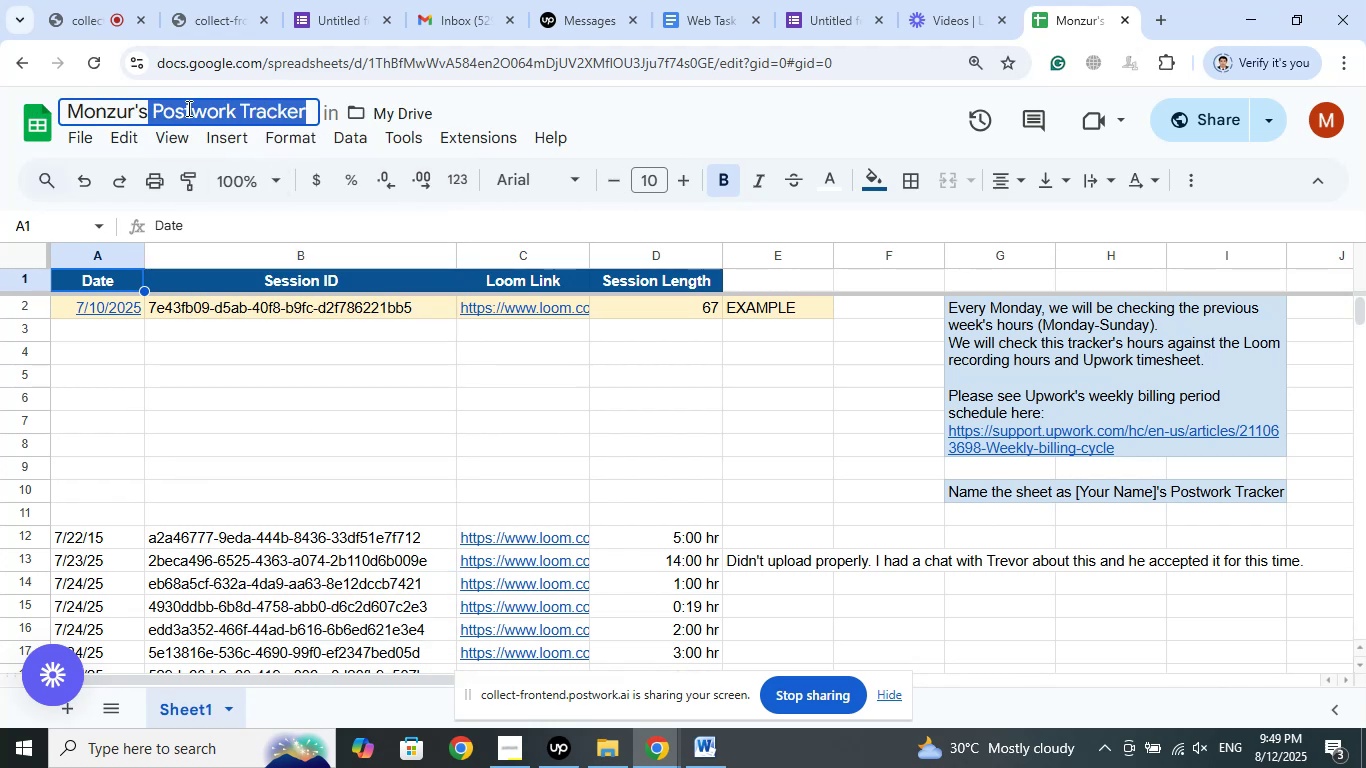 
right_click([187, 108])
 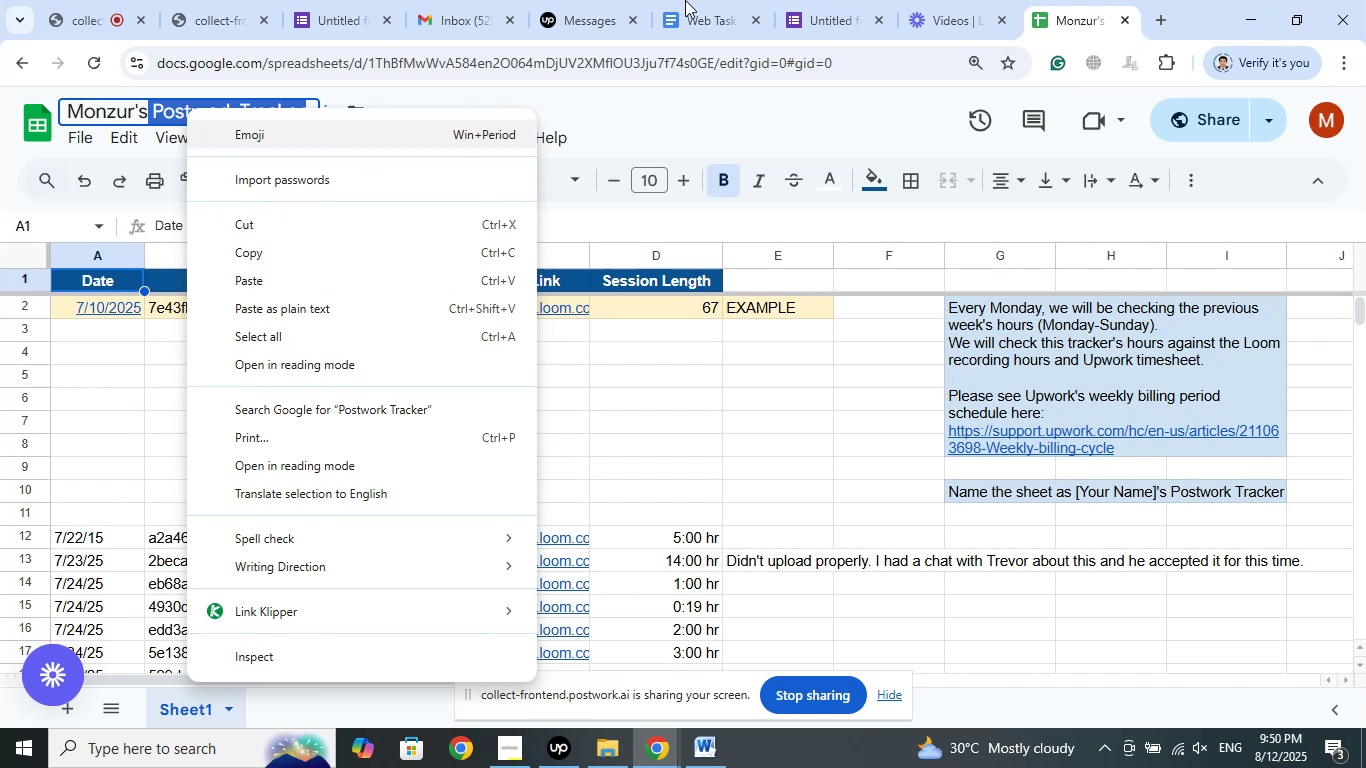 
left_click([623, 0])
 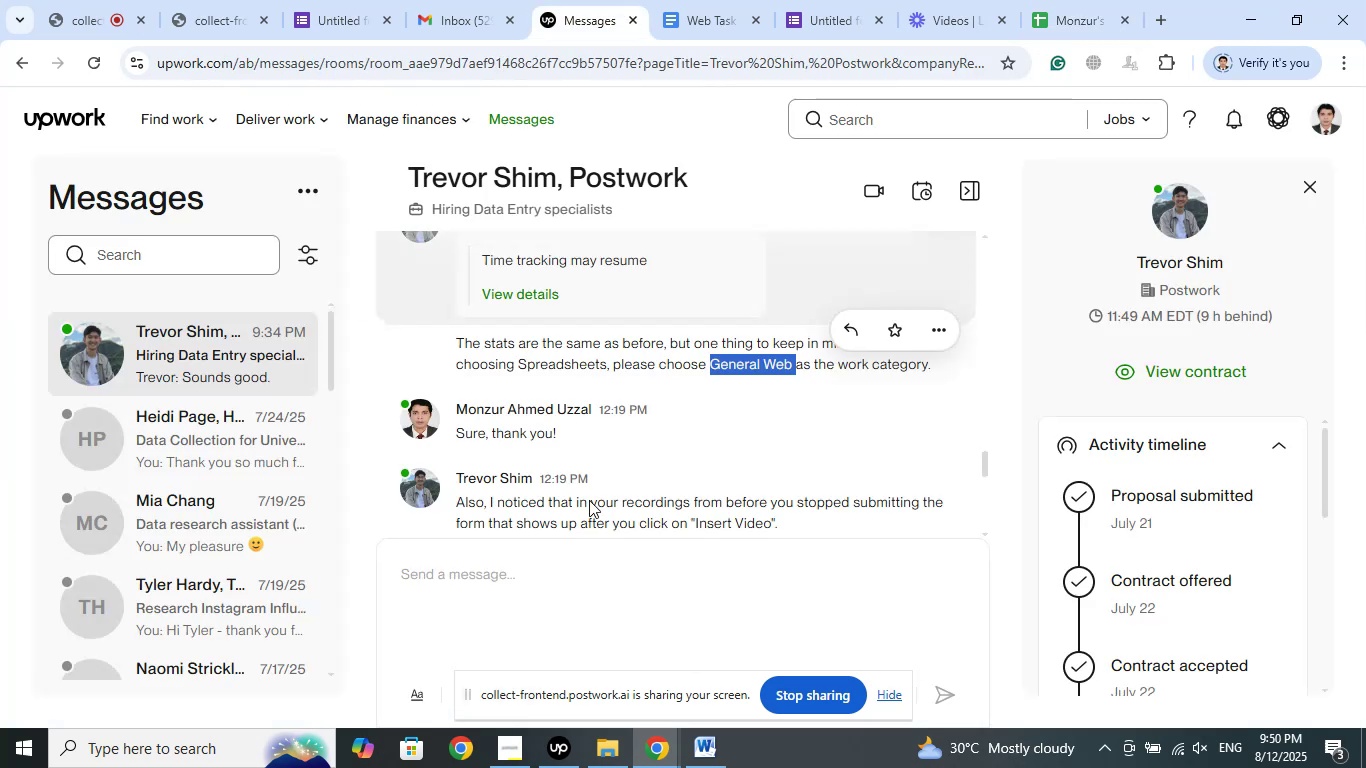 
scroll: coordinate [541, 460], scroll_direction: down, amount: 17.0
 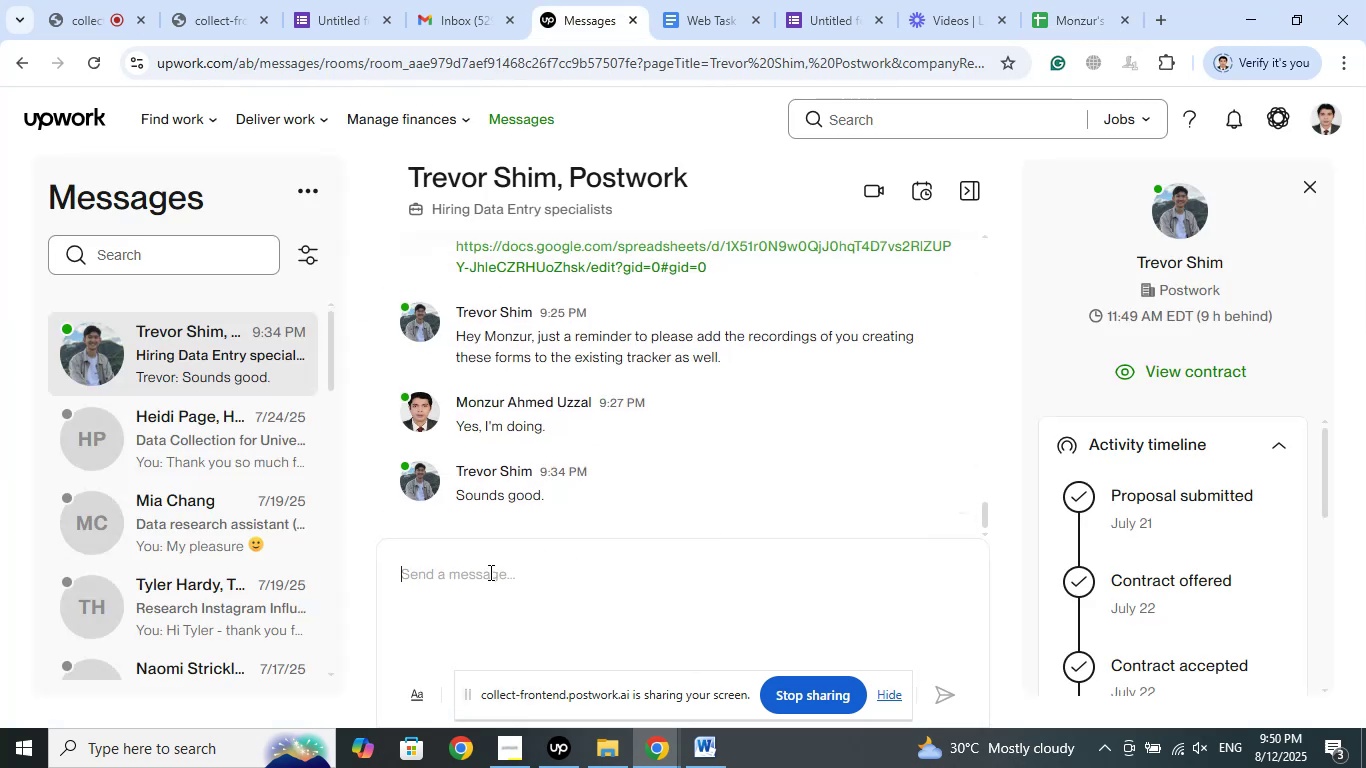 
right_click([489, 572])
 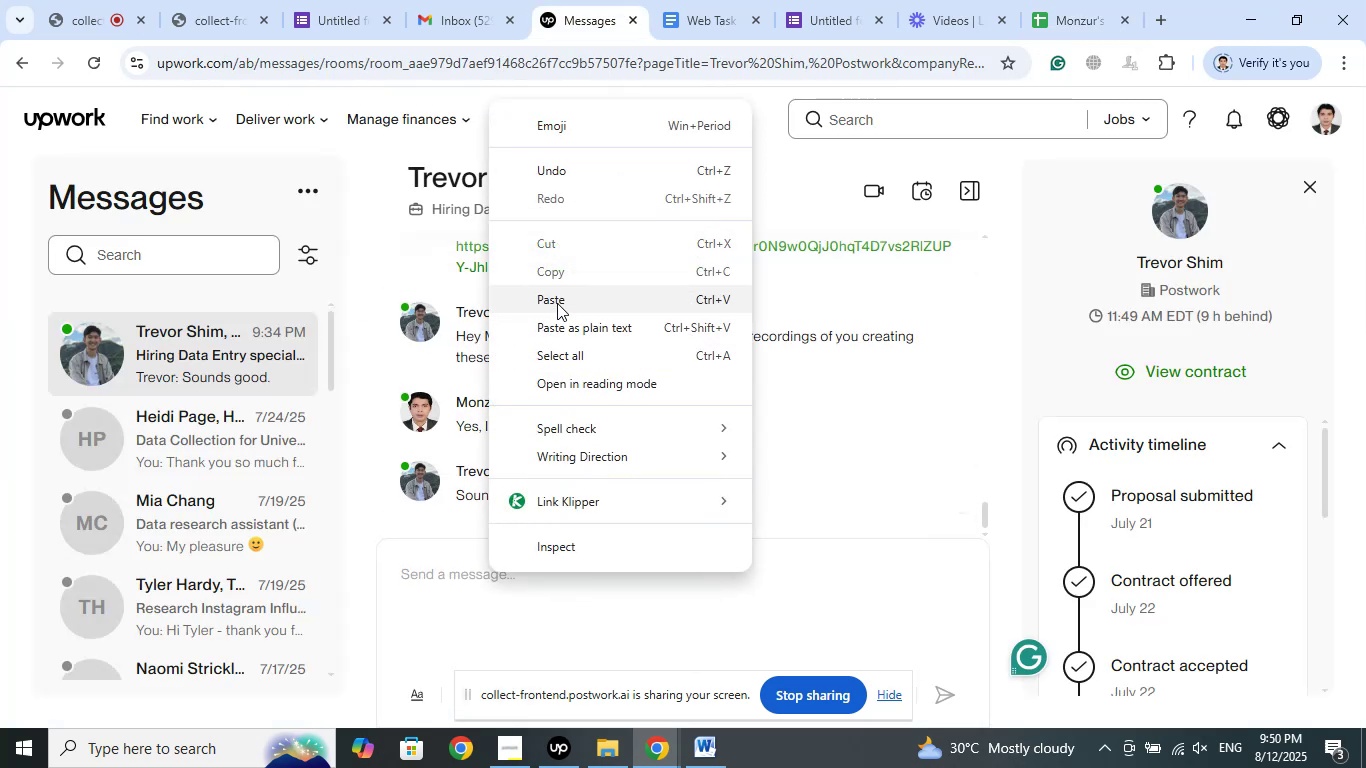 
left_click([556, 292])
 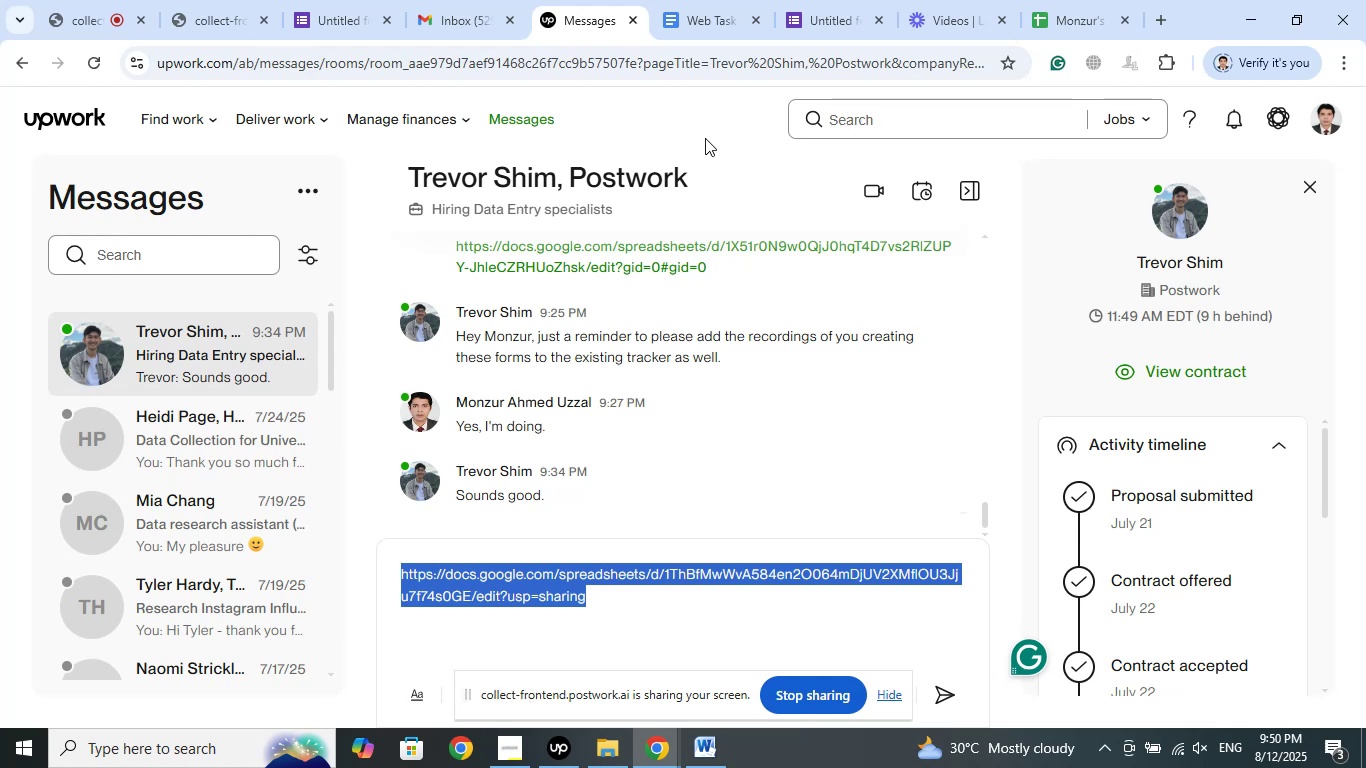 
type(Here is the Postwork )
 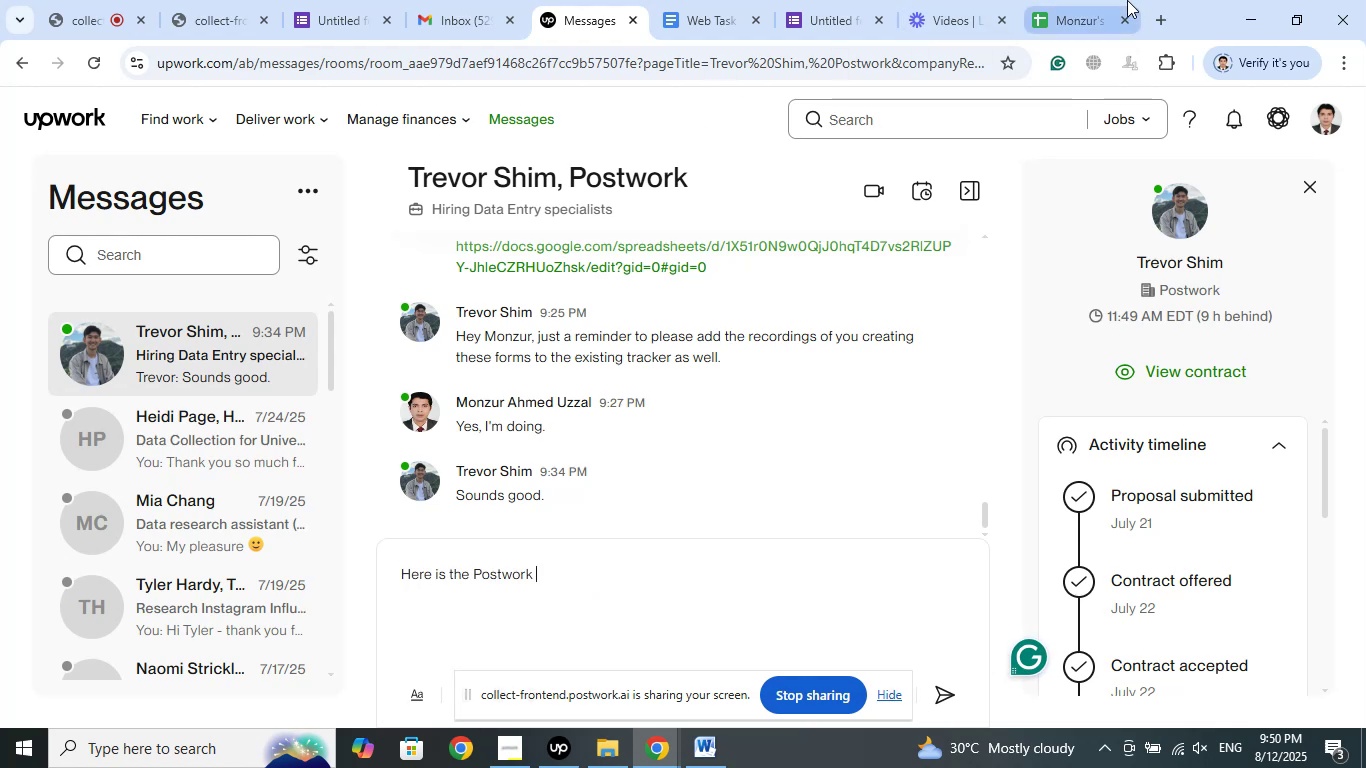 
left_click([1027, 0])
 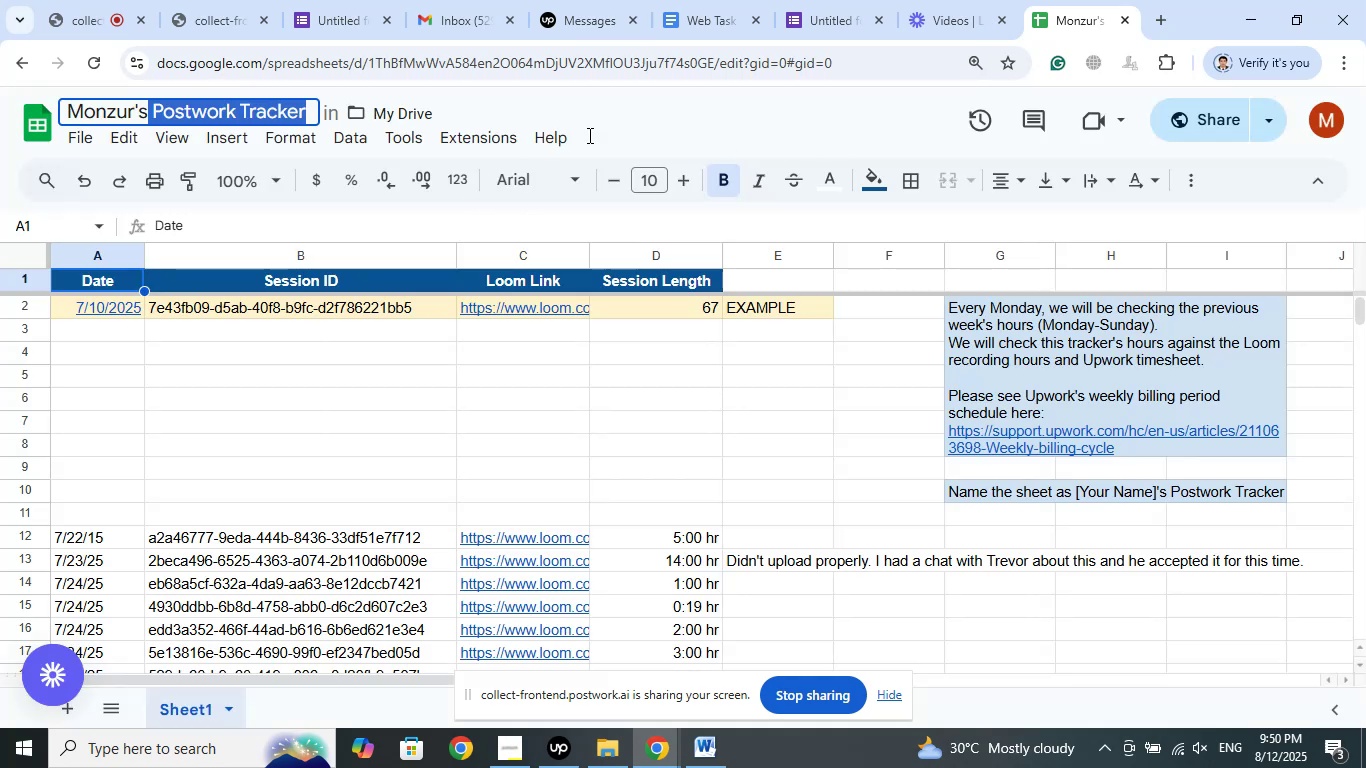 
left_click([740, 106])
 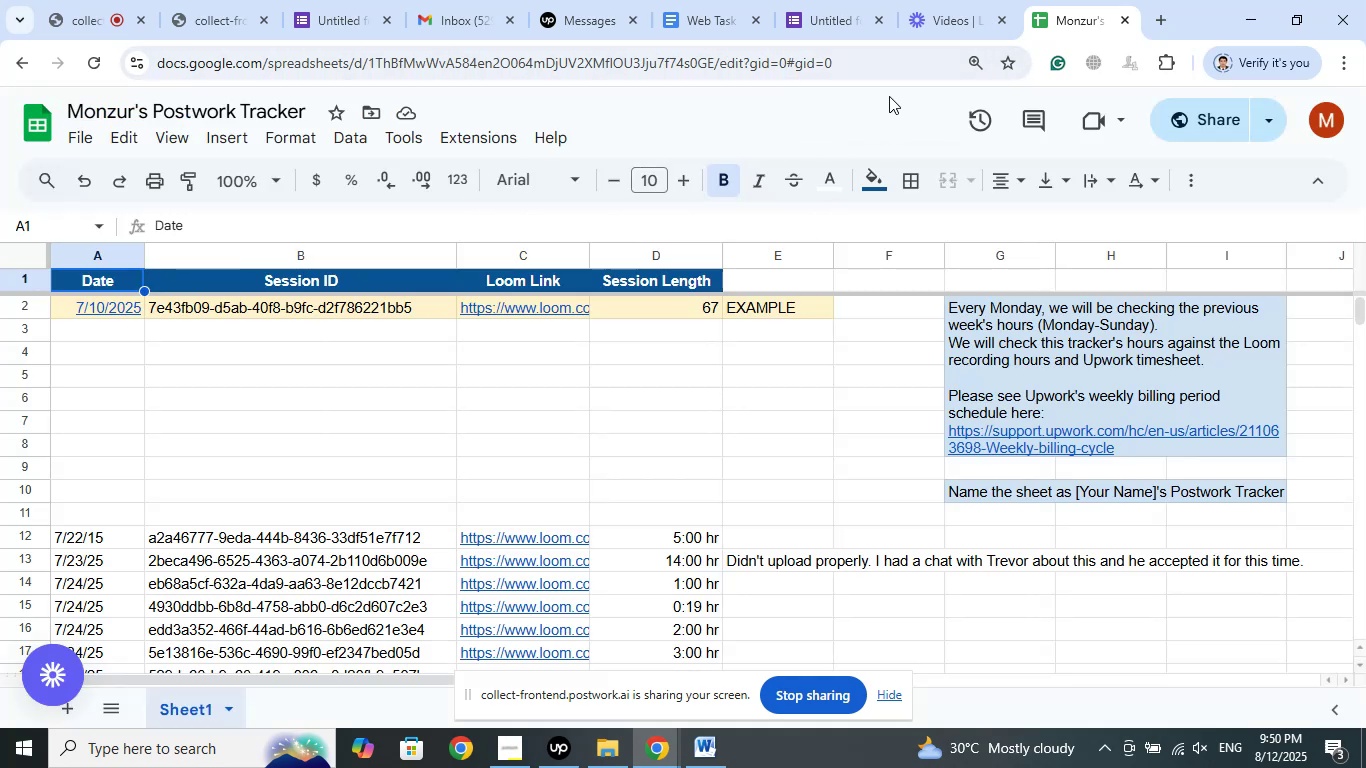 
left_click([586, 0])
 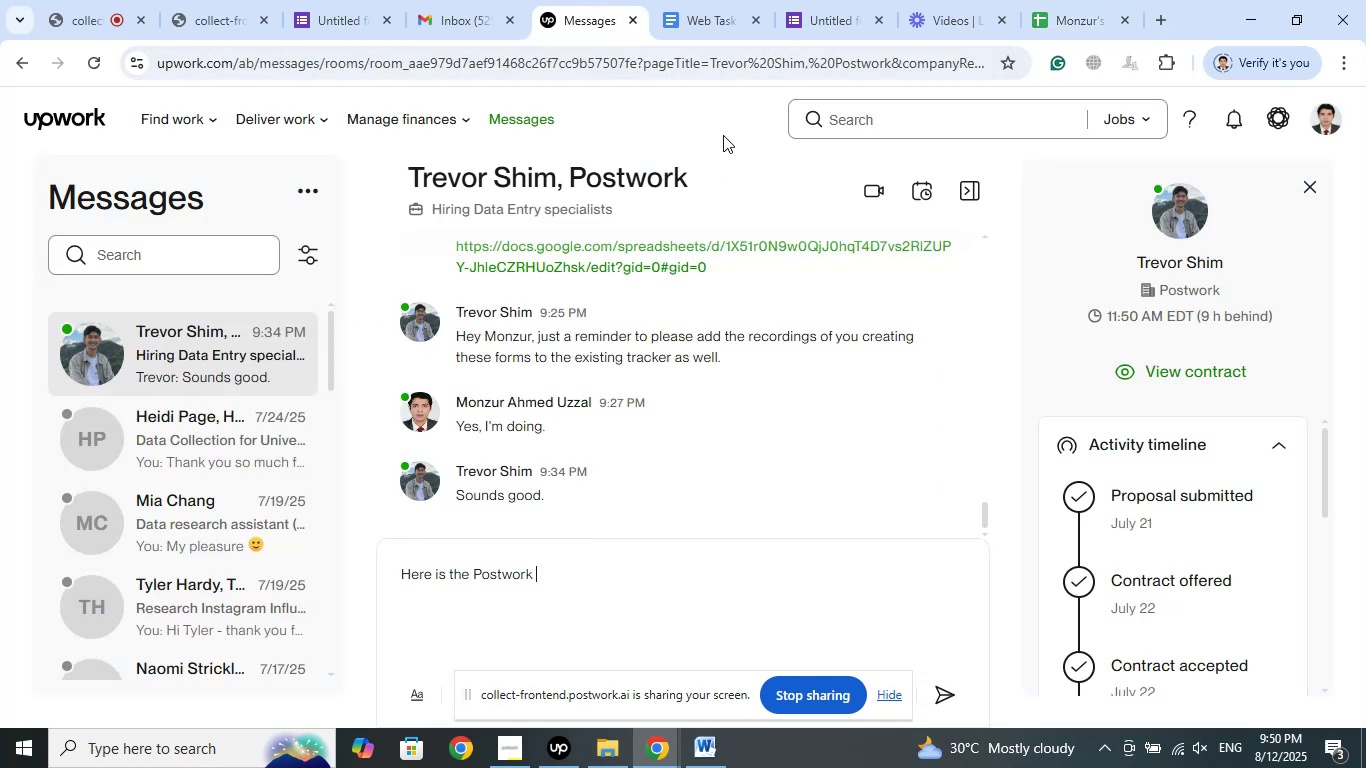 
type(Trackers)
key(Backspace)
type('s sheet:)
key(Backspace)
 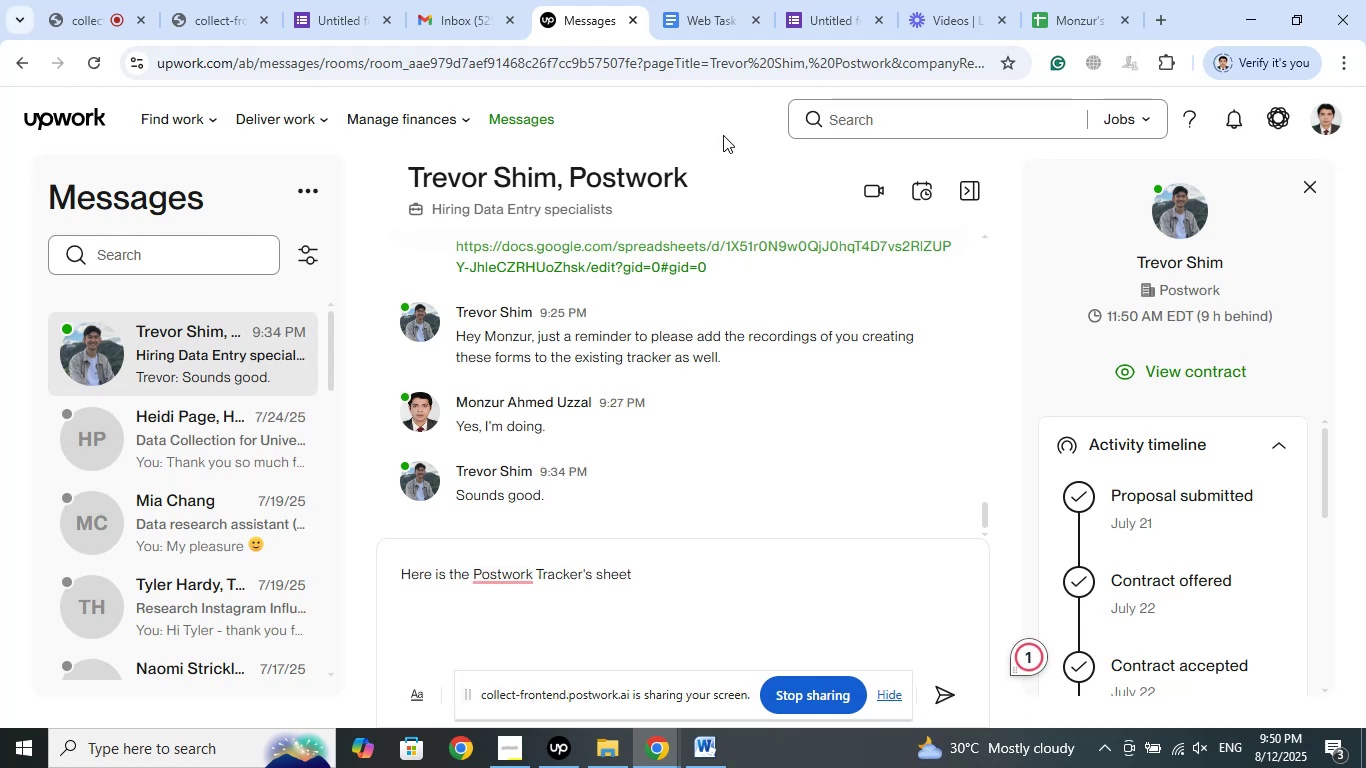 
key(Shift+Enter)
 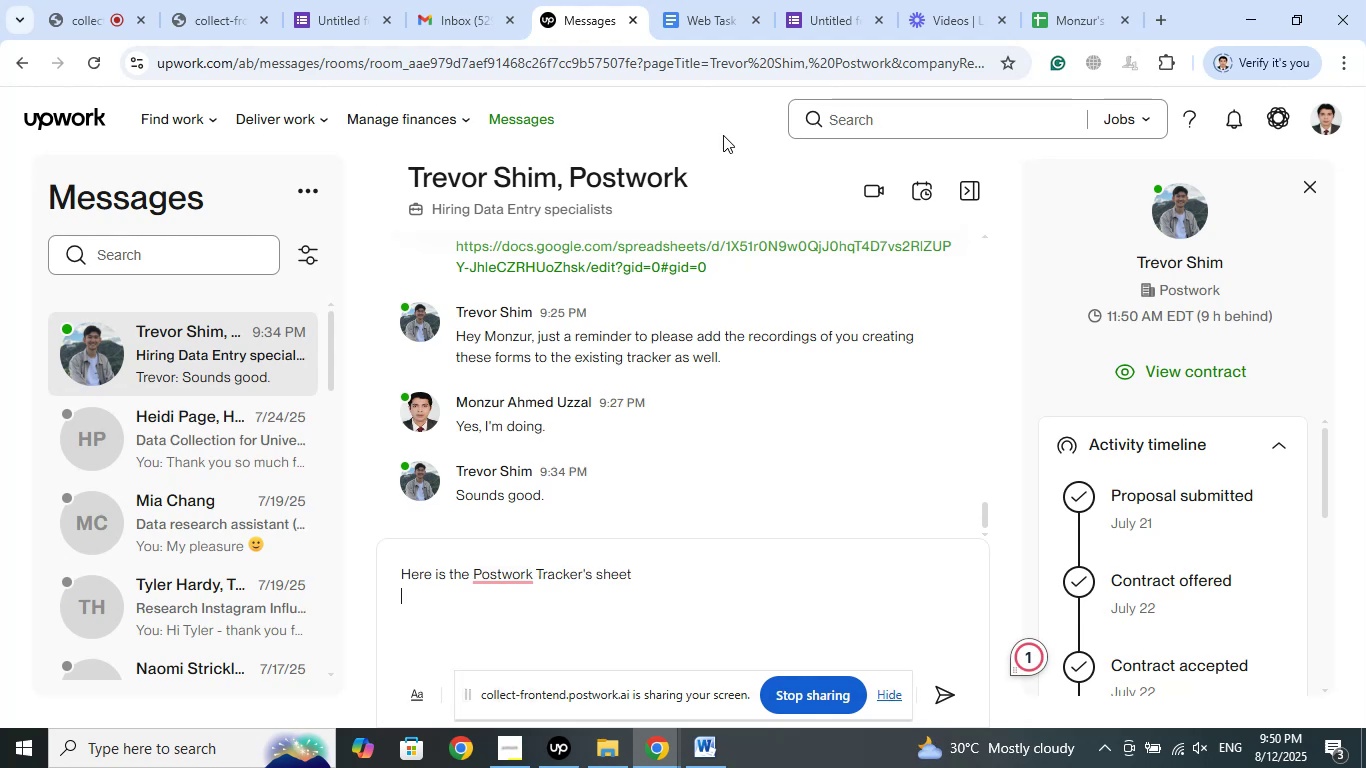 
key(Shift+Enter)
 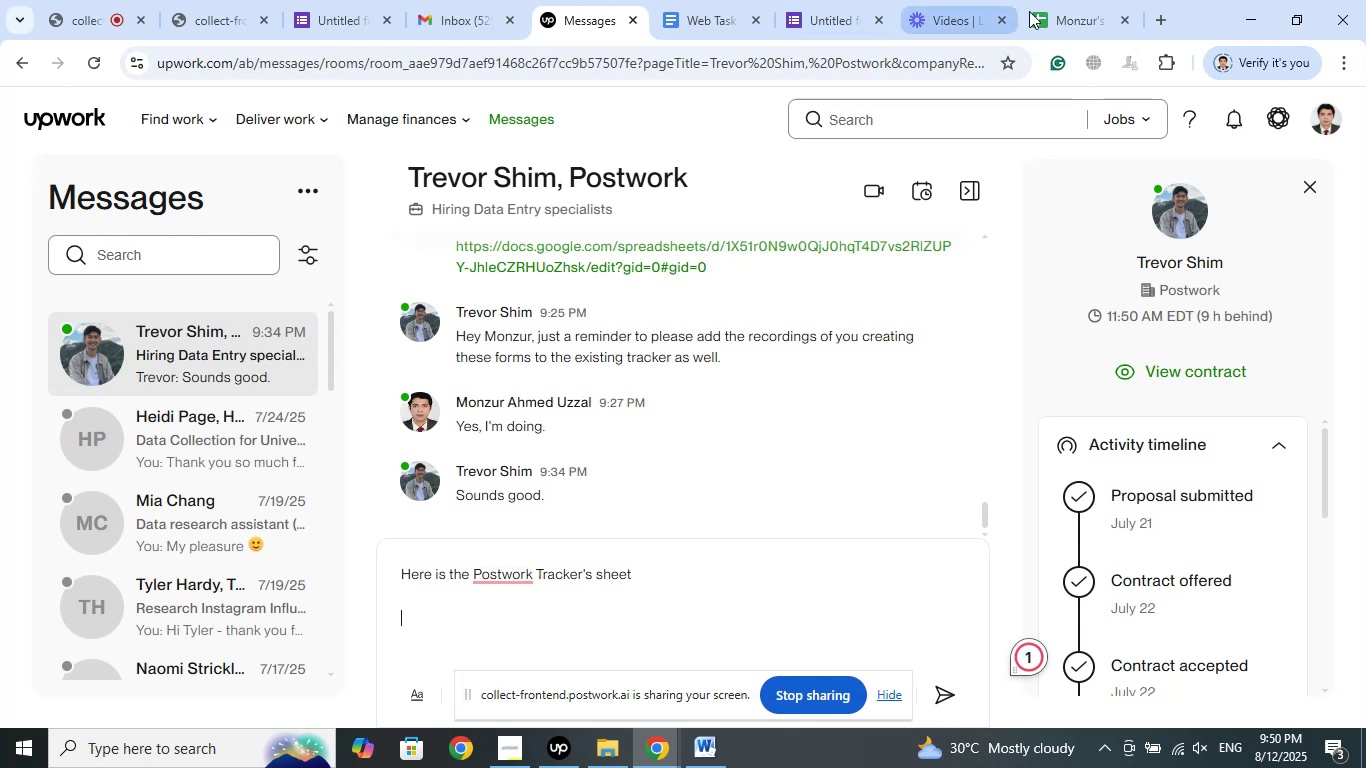 
left_click([1053, 8])
 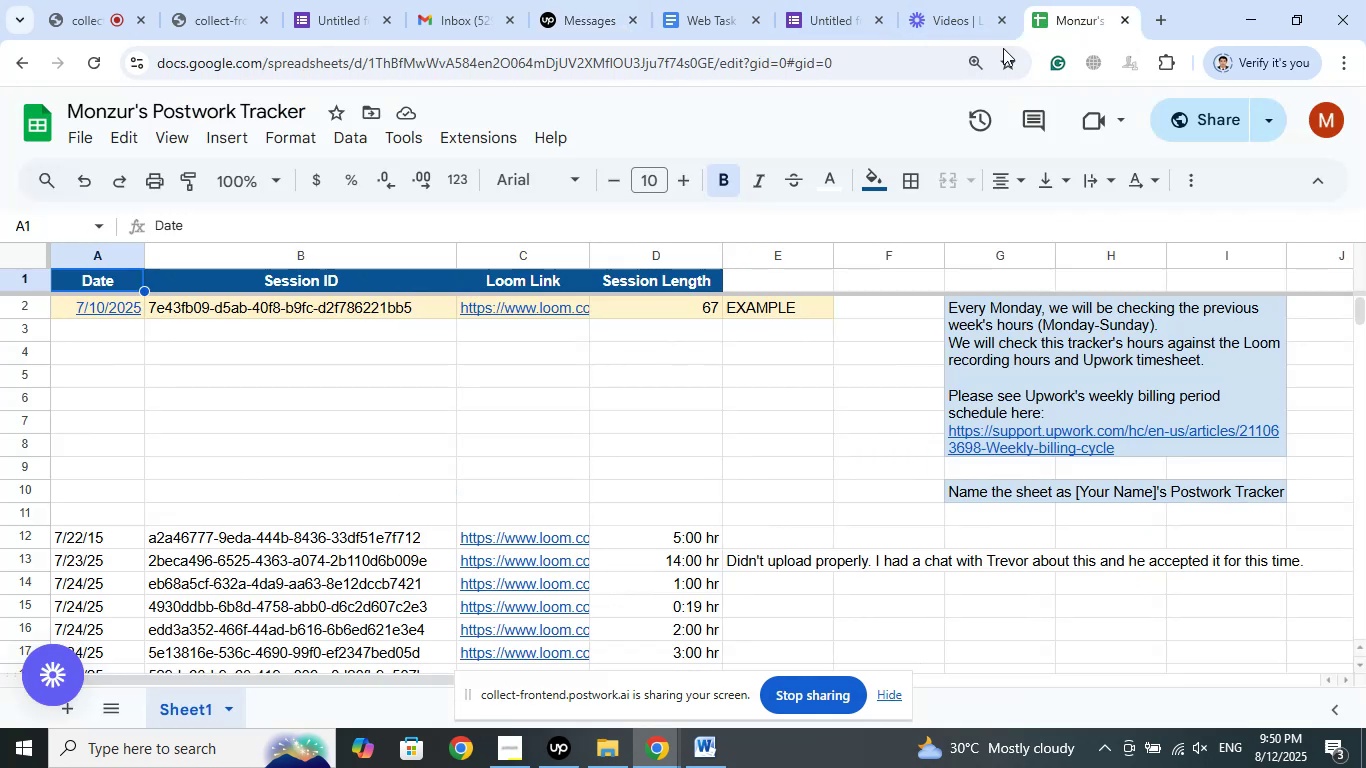 
left_click([615, 0])
 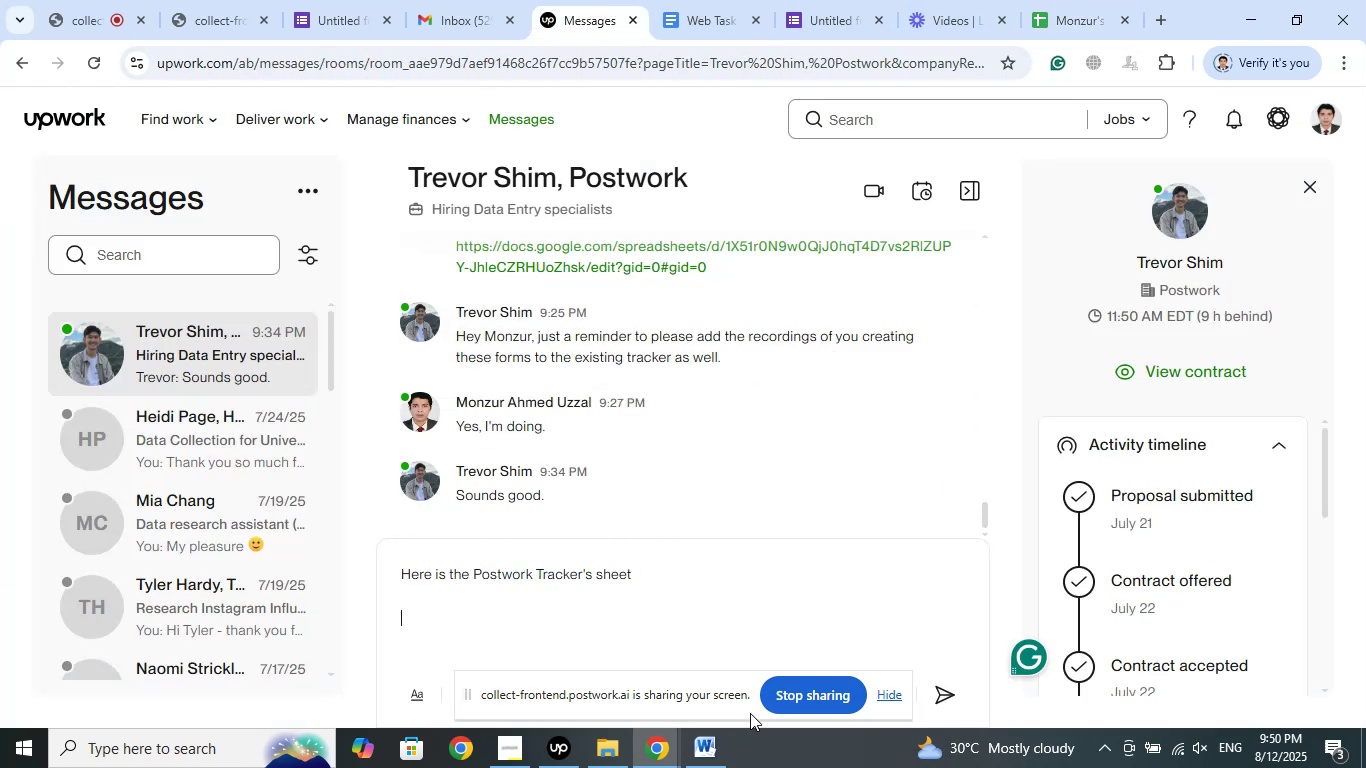 
left_click([718, 750])
 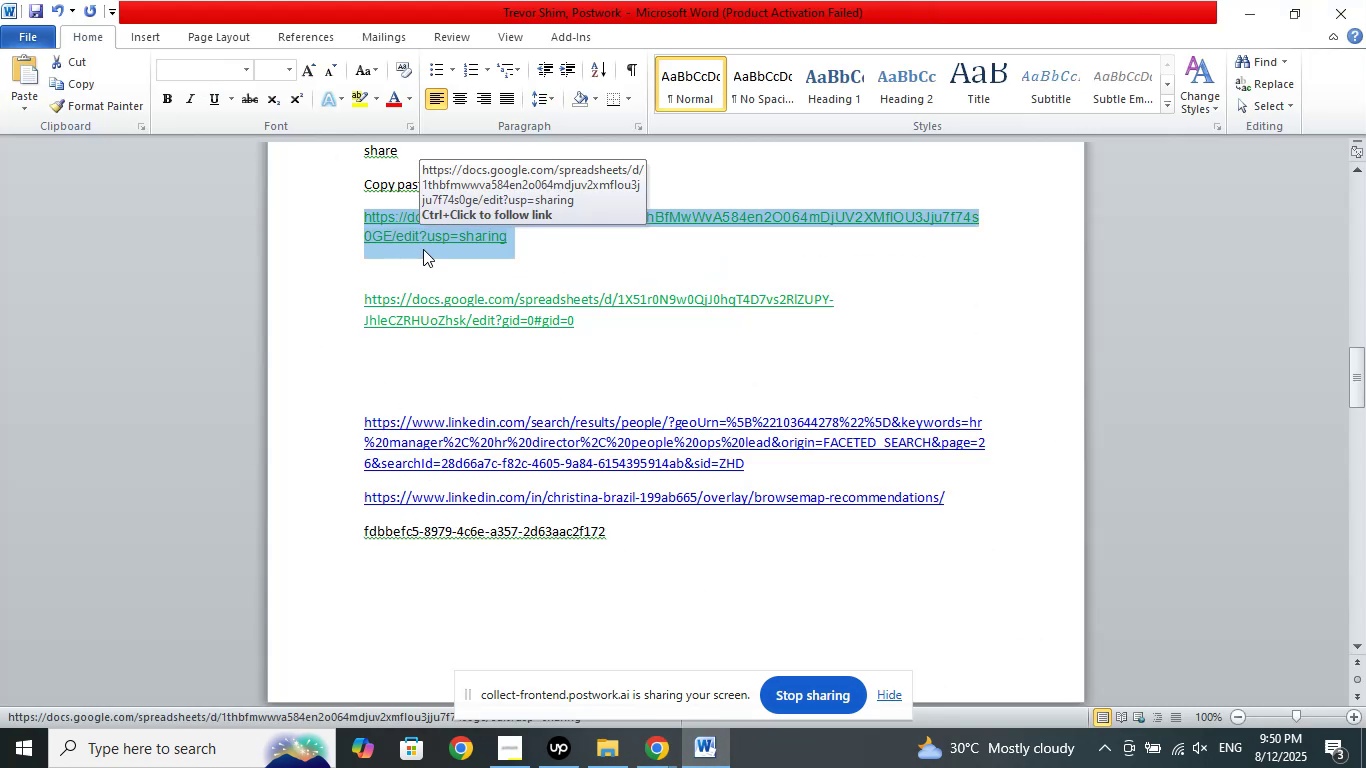 
right_click([424, 234])
 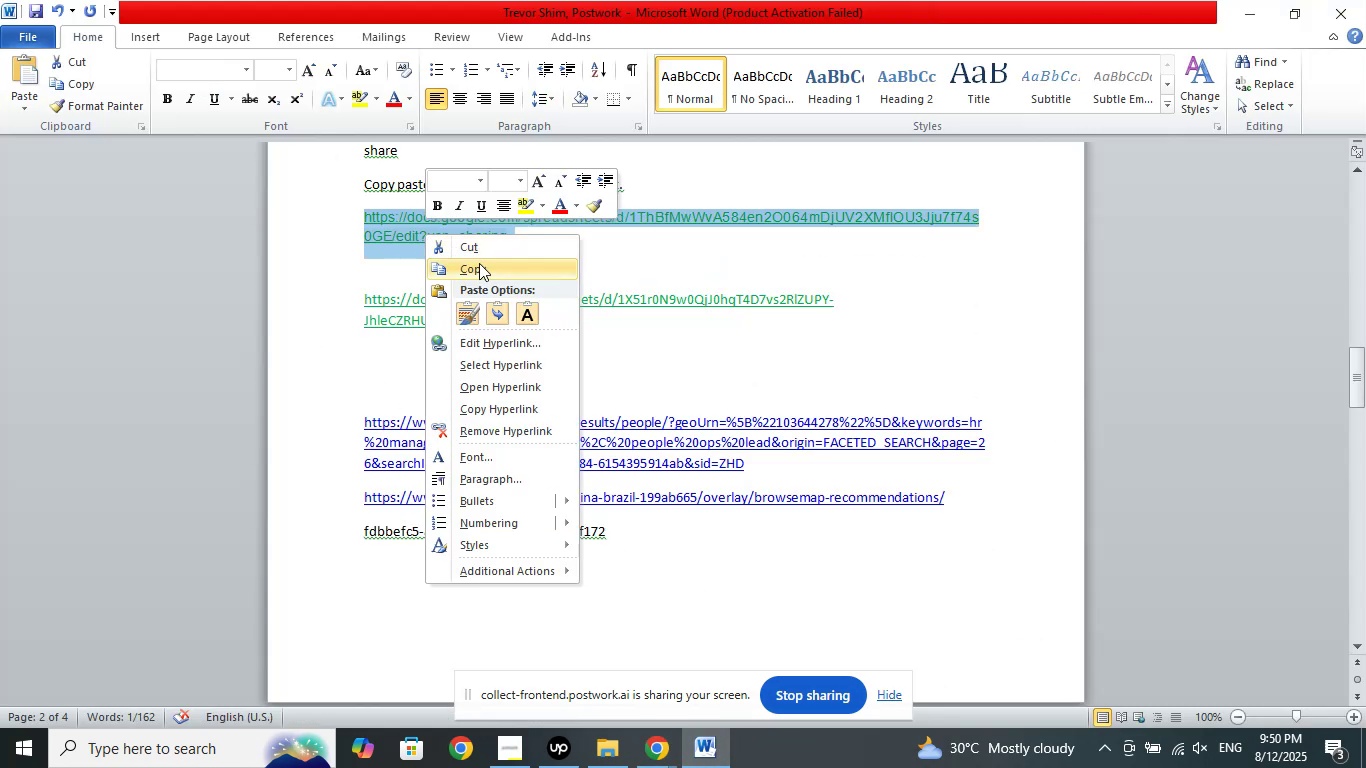 
left_click([479, 263])
 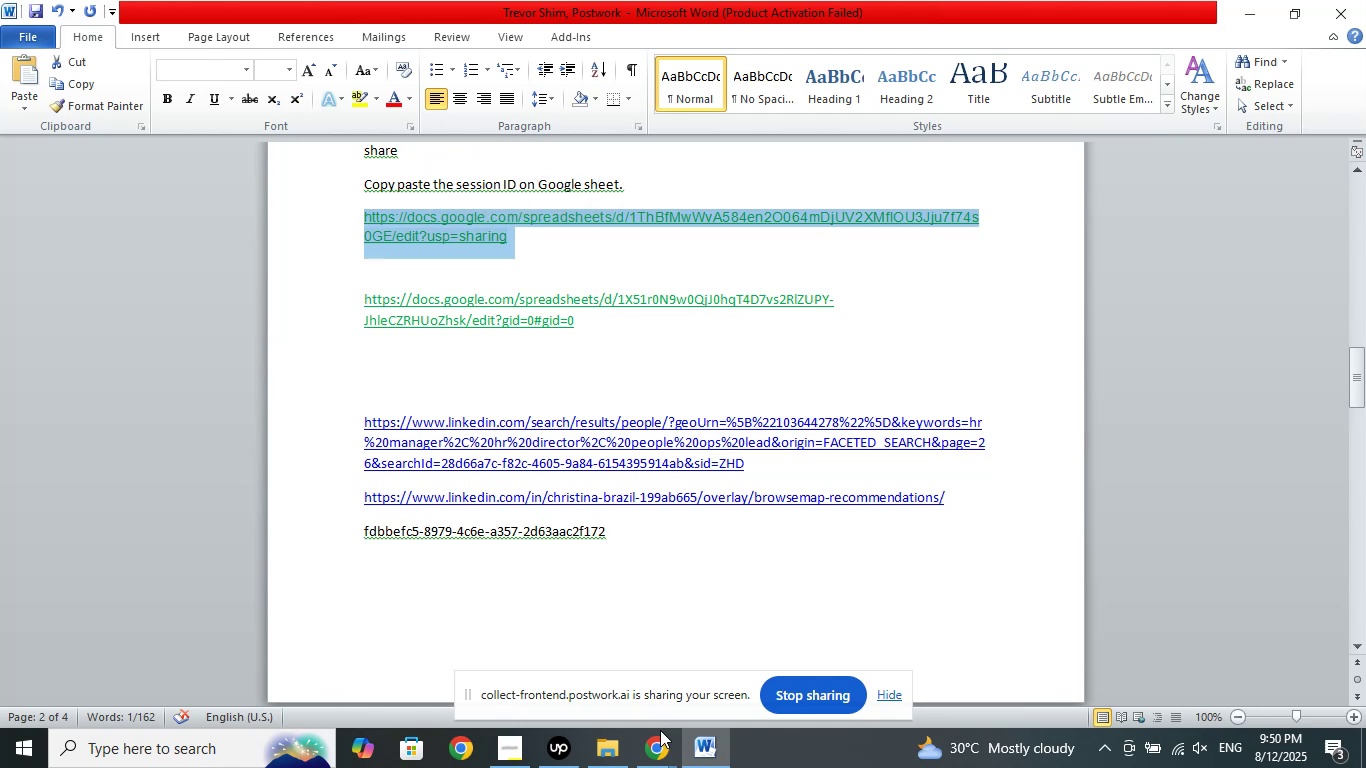 
left_click([660, 748])
 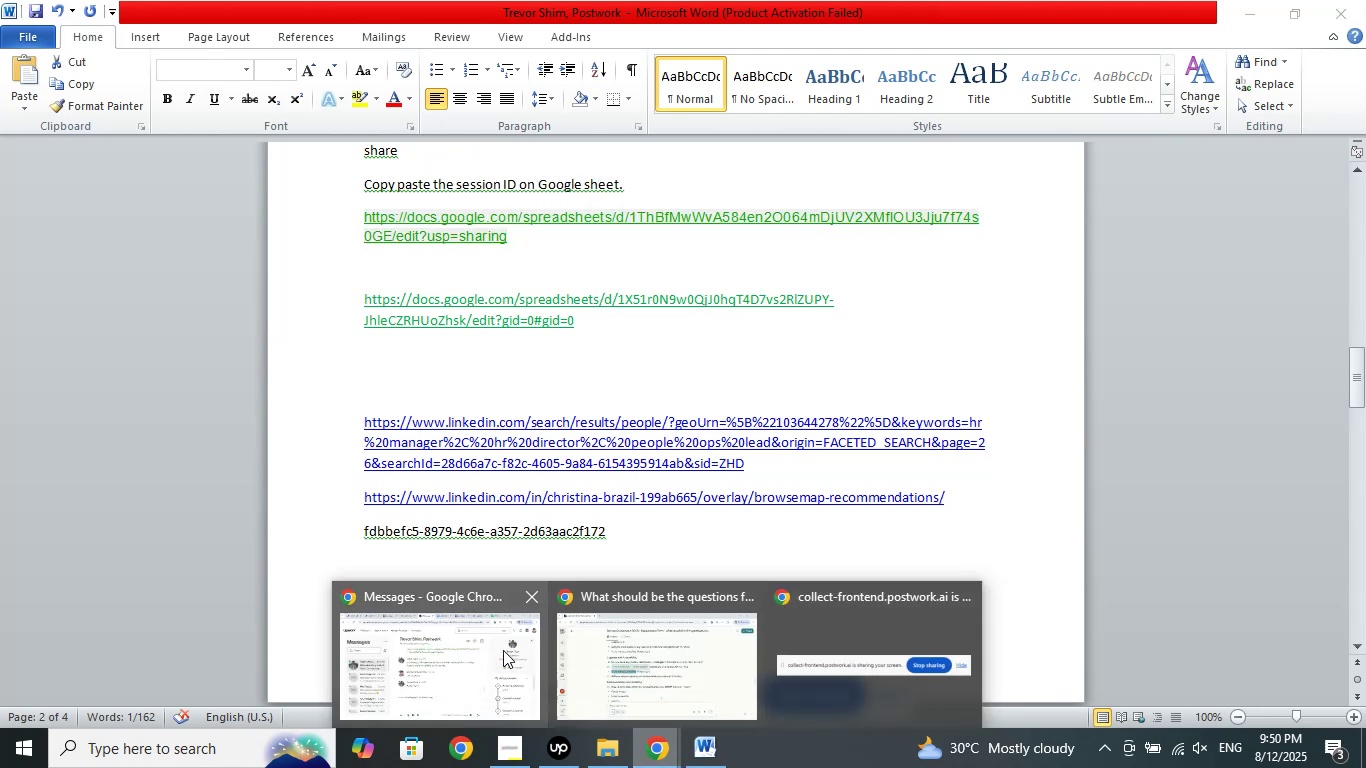 
left_click([493, 650])
 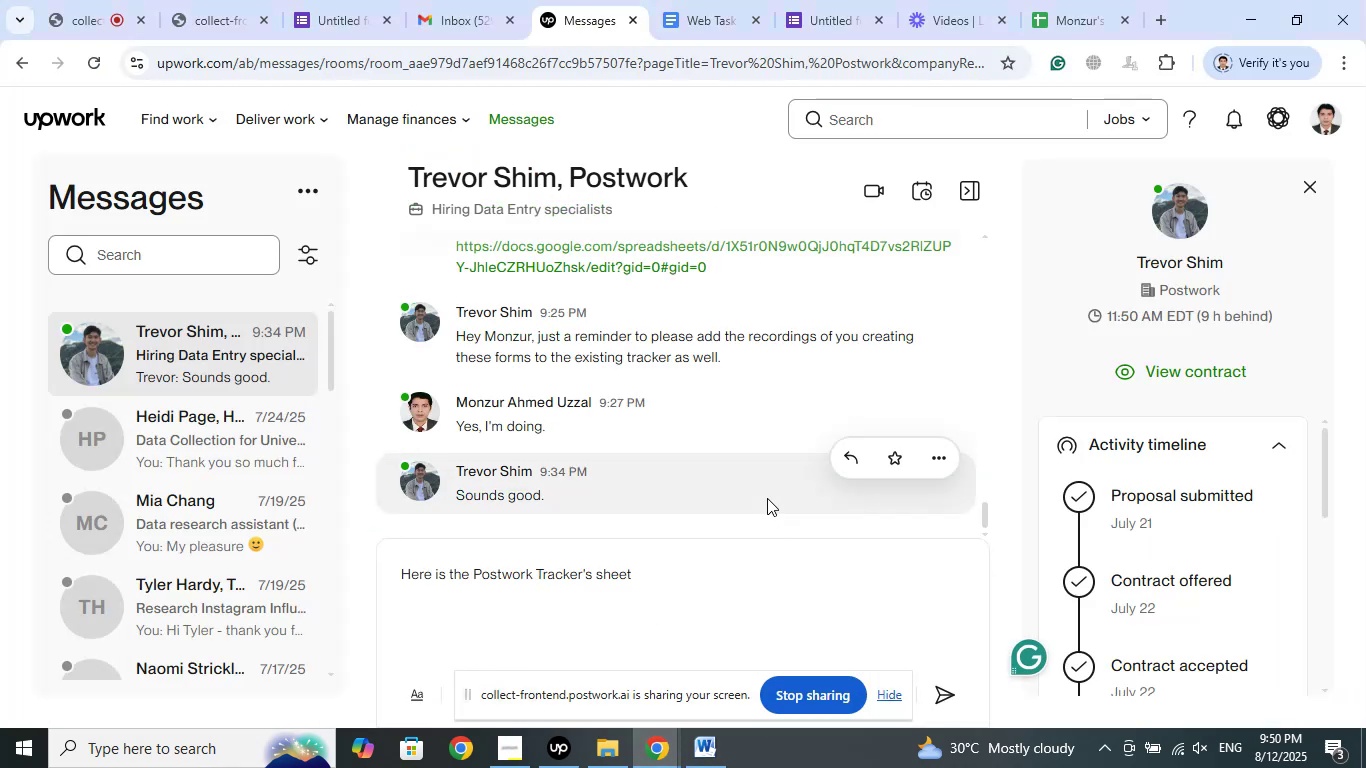 
key(Control+V)
 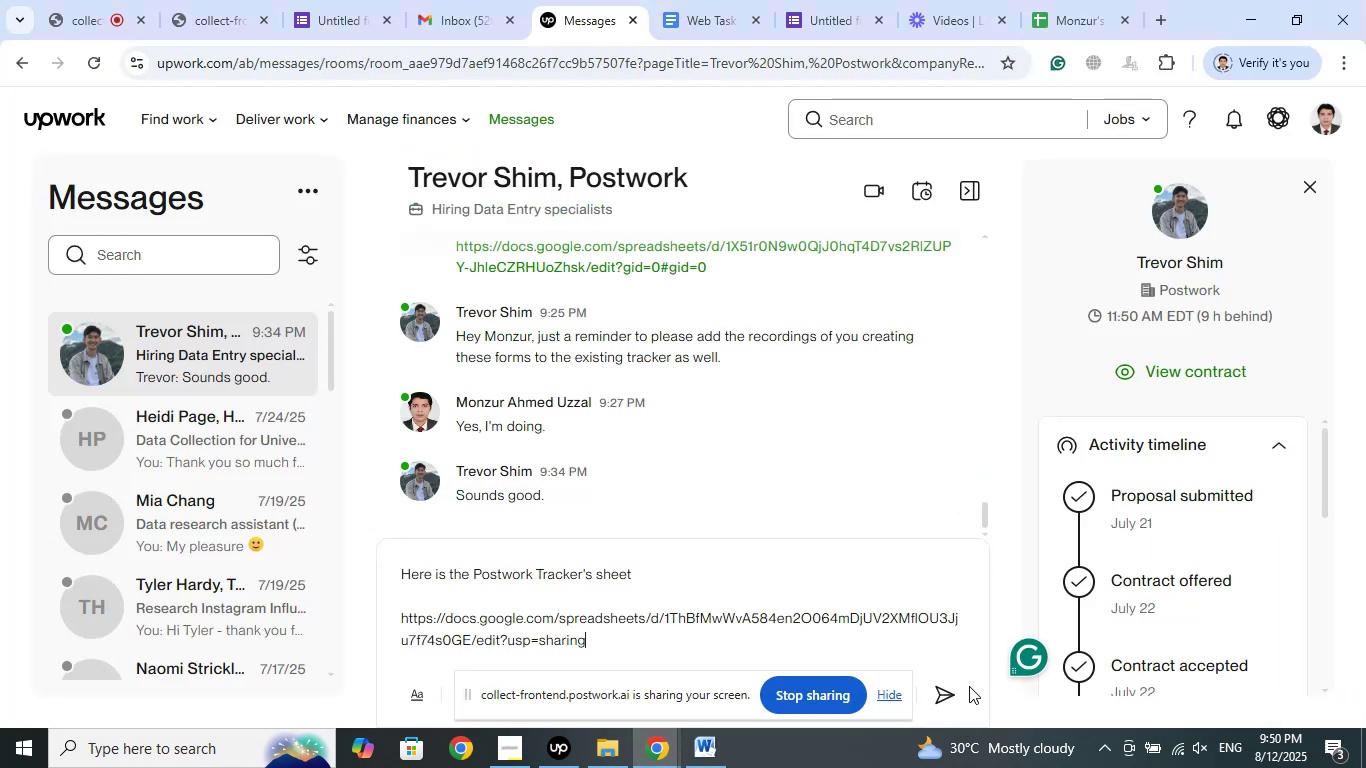 
left_click([951, 695])
 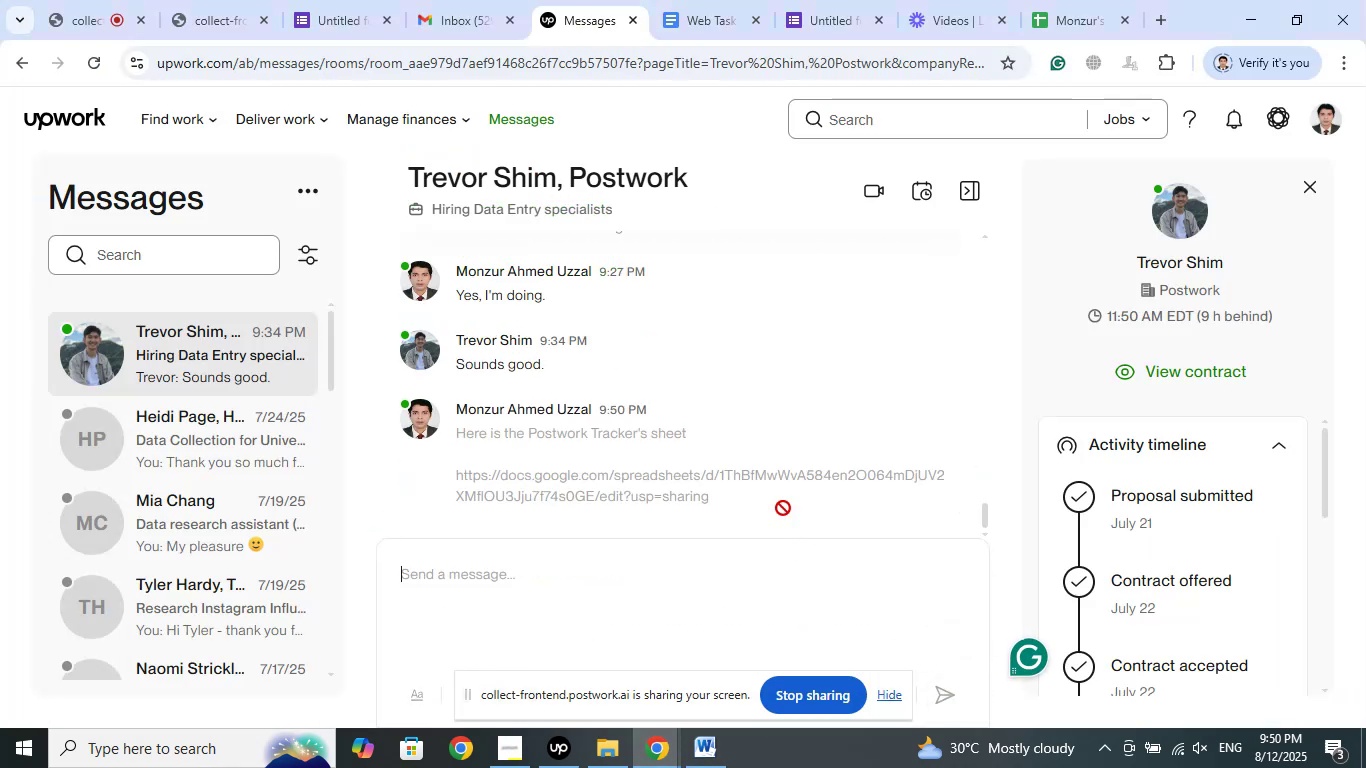 
mouse_move([835, 211])
 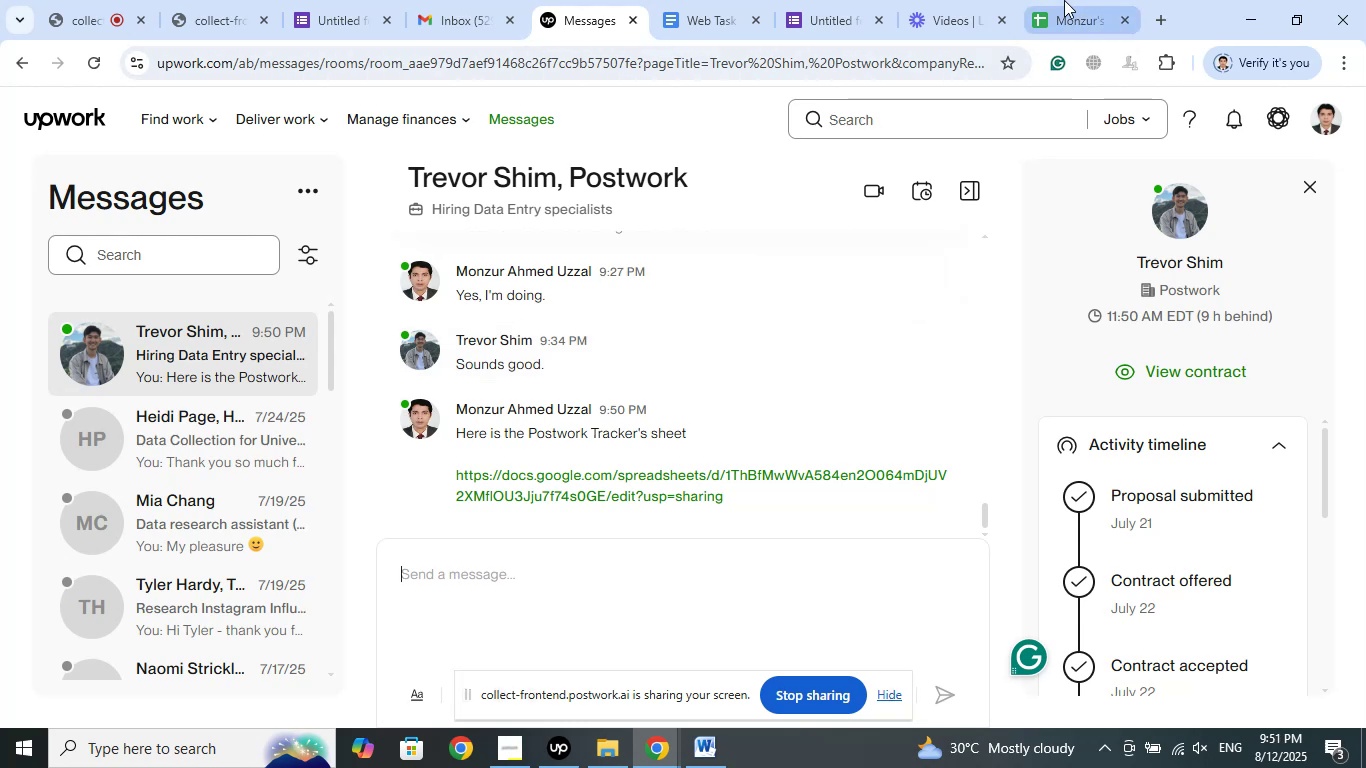 
left_click([1064, 0])
 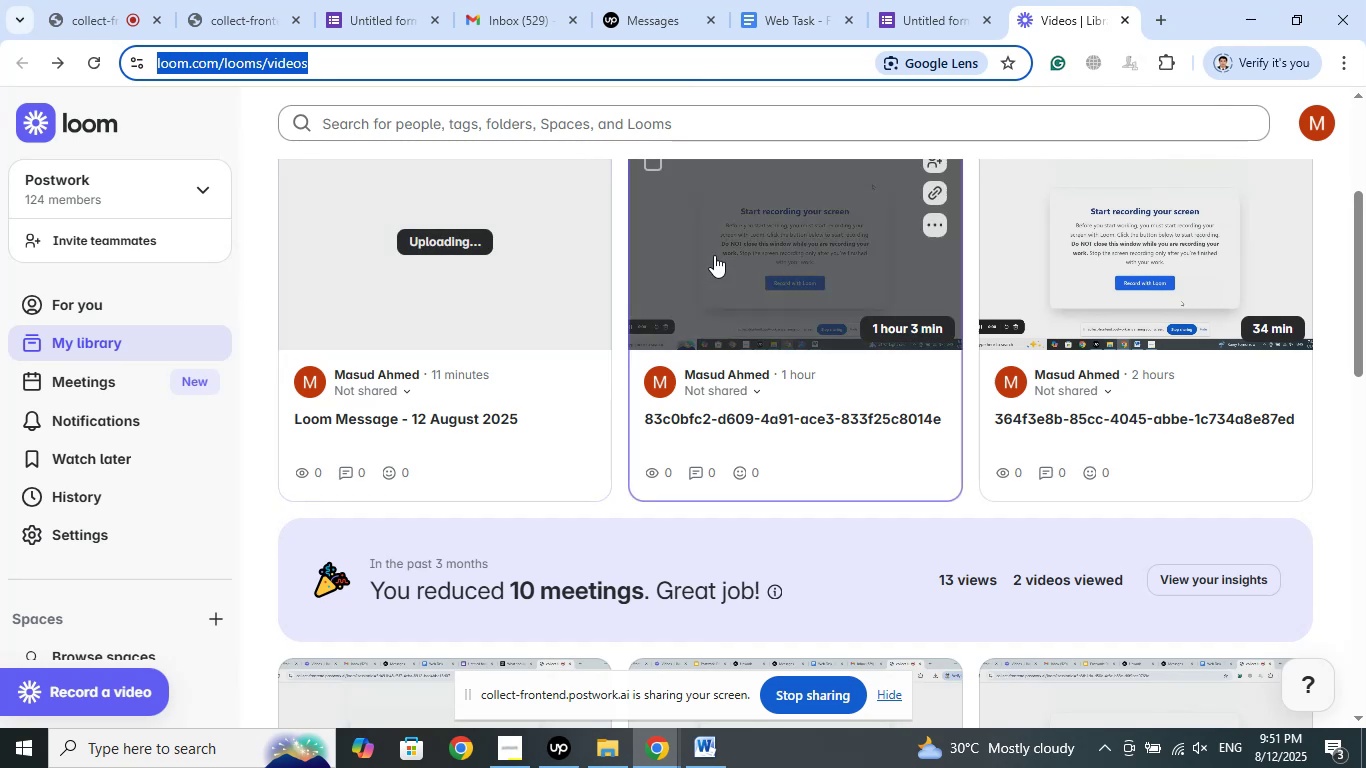 
wait(5.82)
 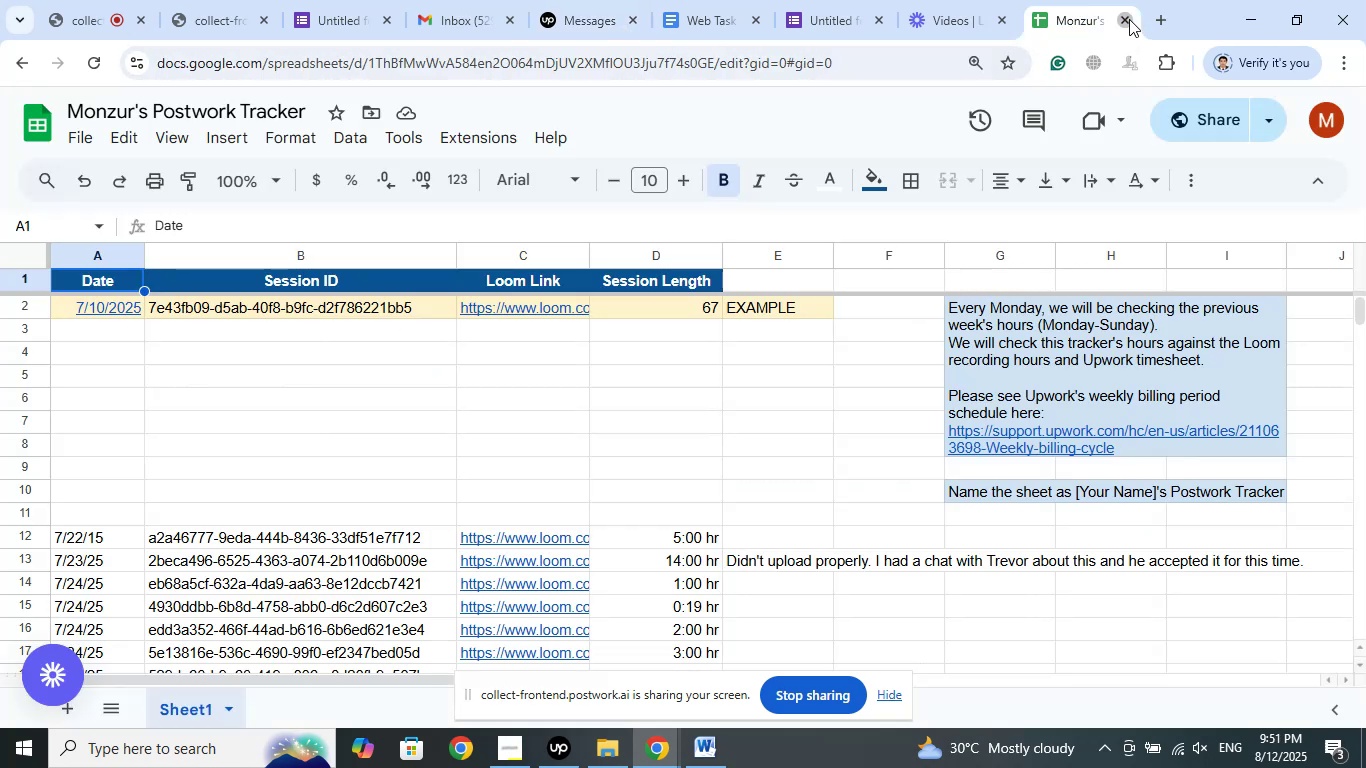 
scroll: coordinate [895, 238], scroll_direction: up, amount: 7.0
 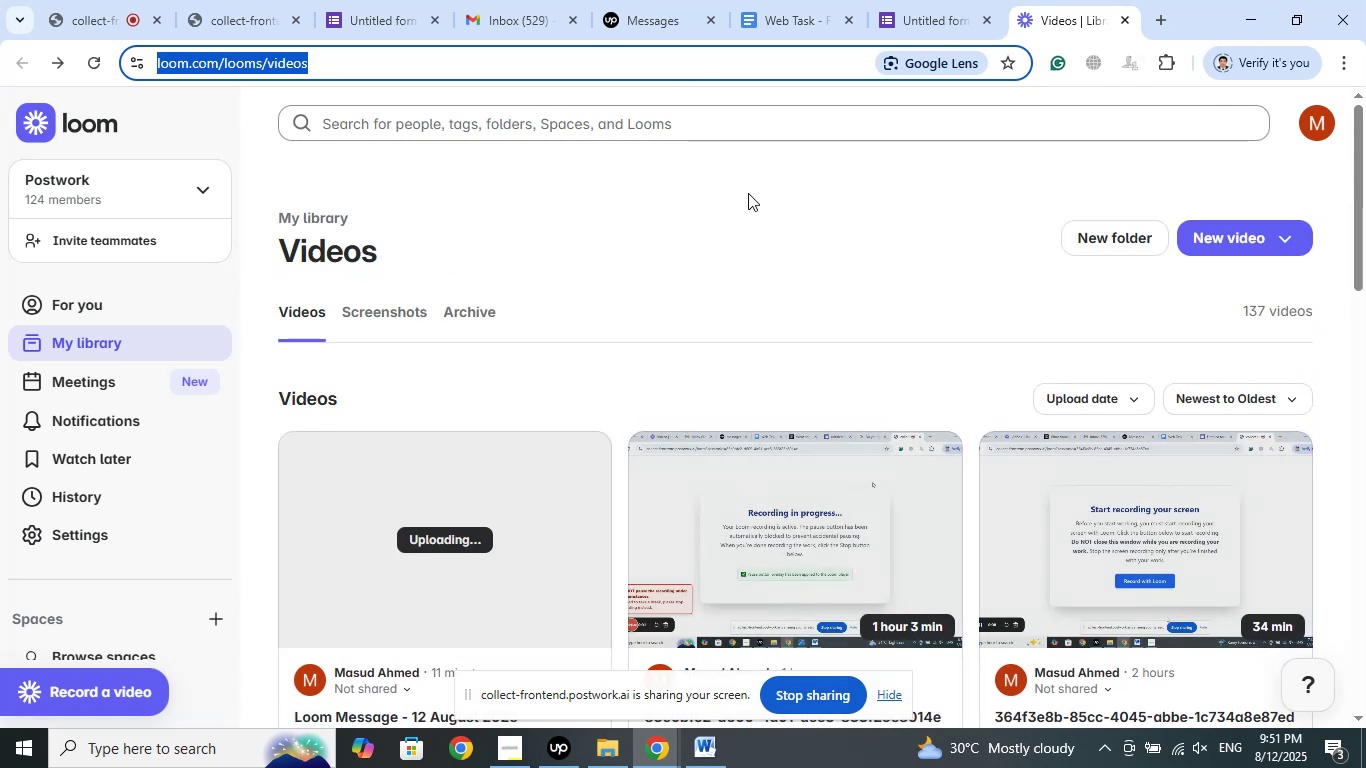 
left_click([779, 172])
 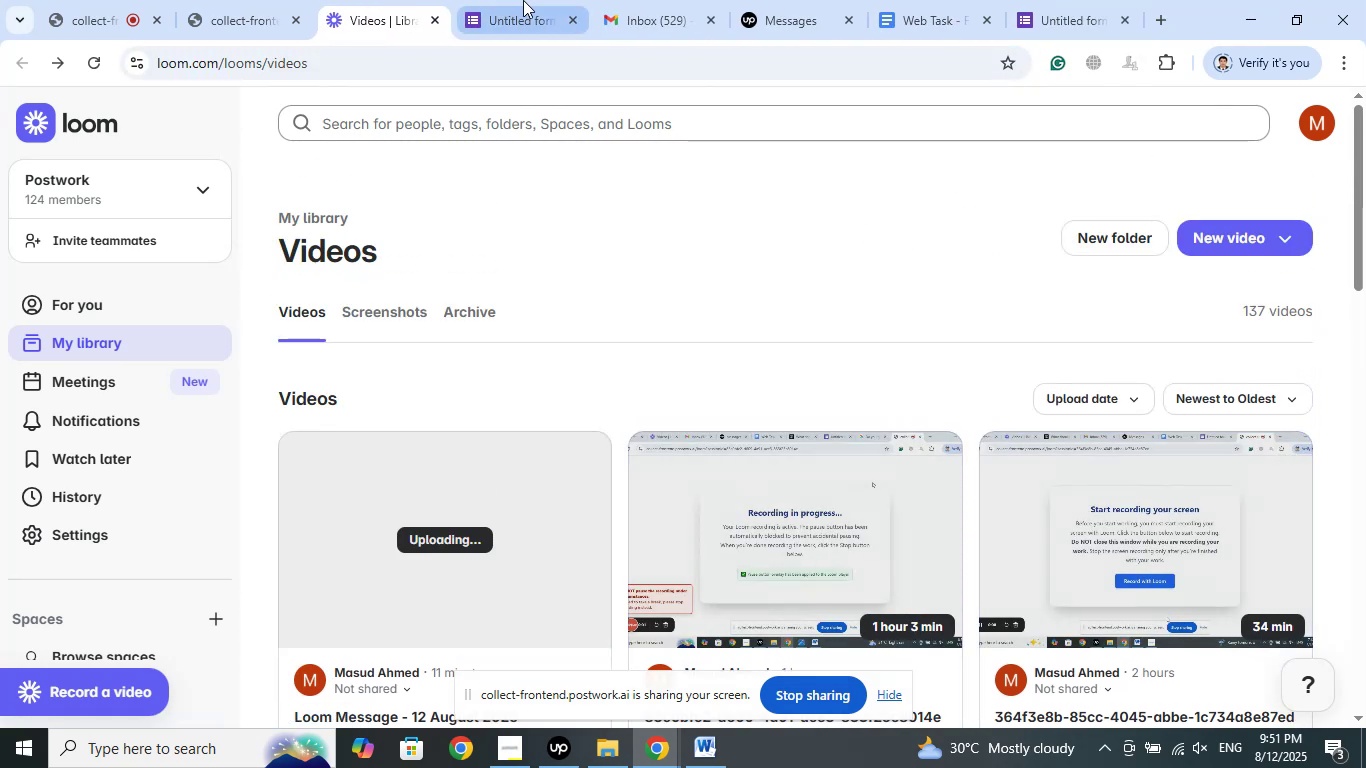 
left_click([575, 17])
 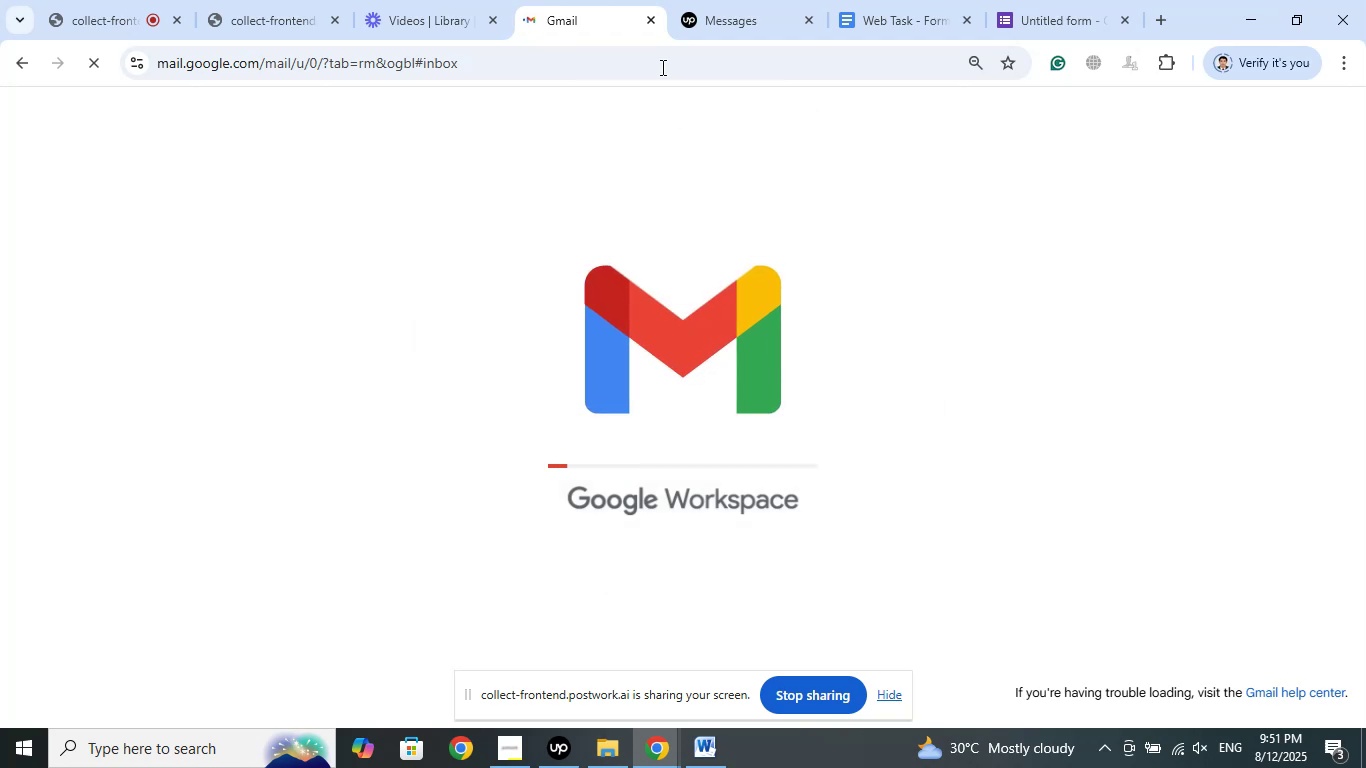 
wait(5.59)
 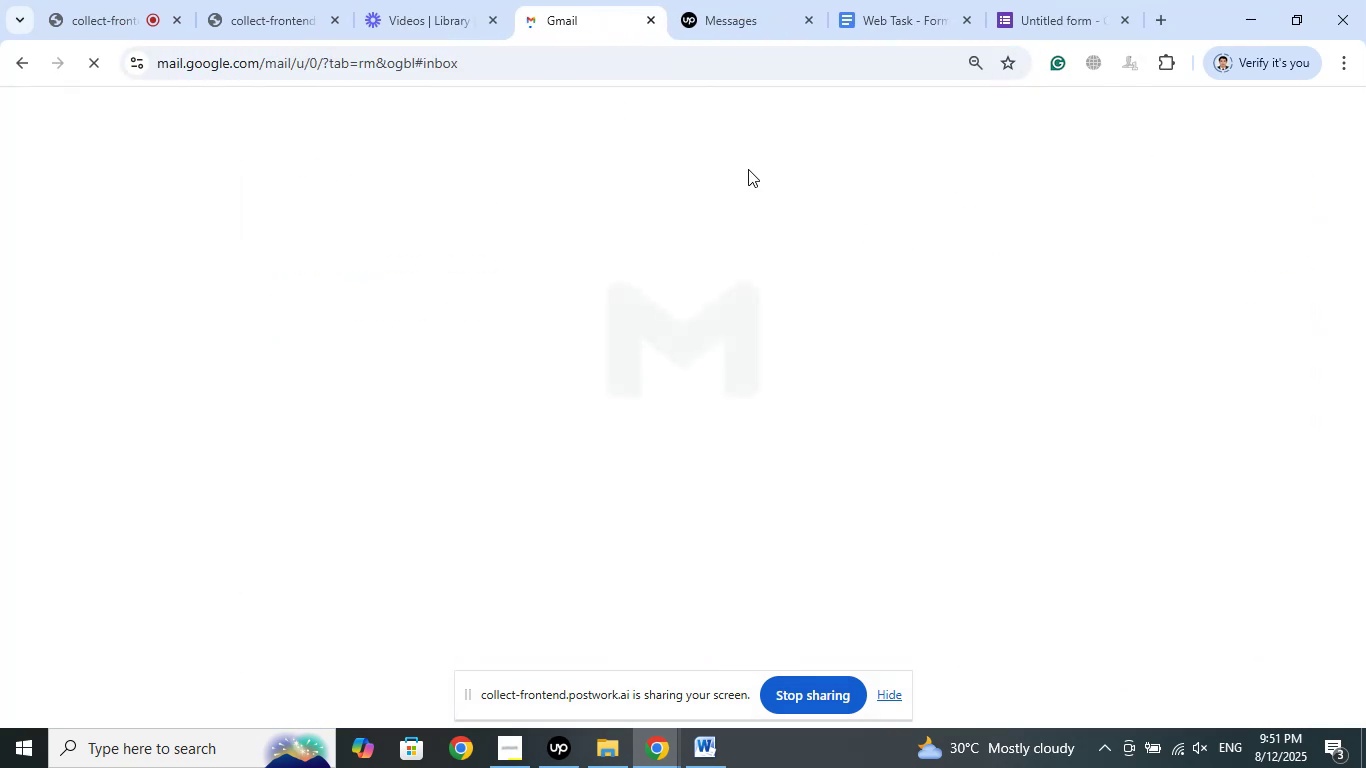 
left_click([654, 18])
 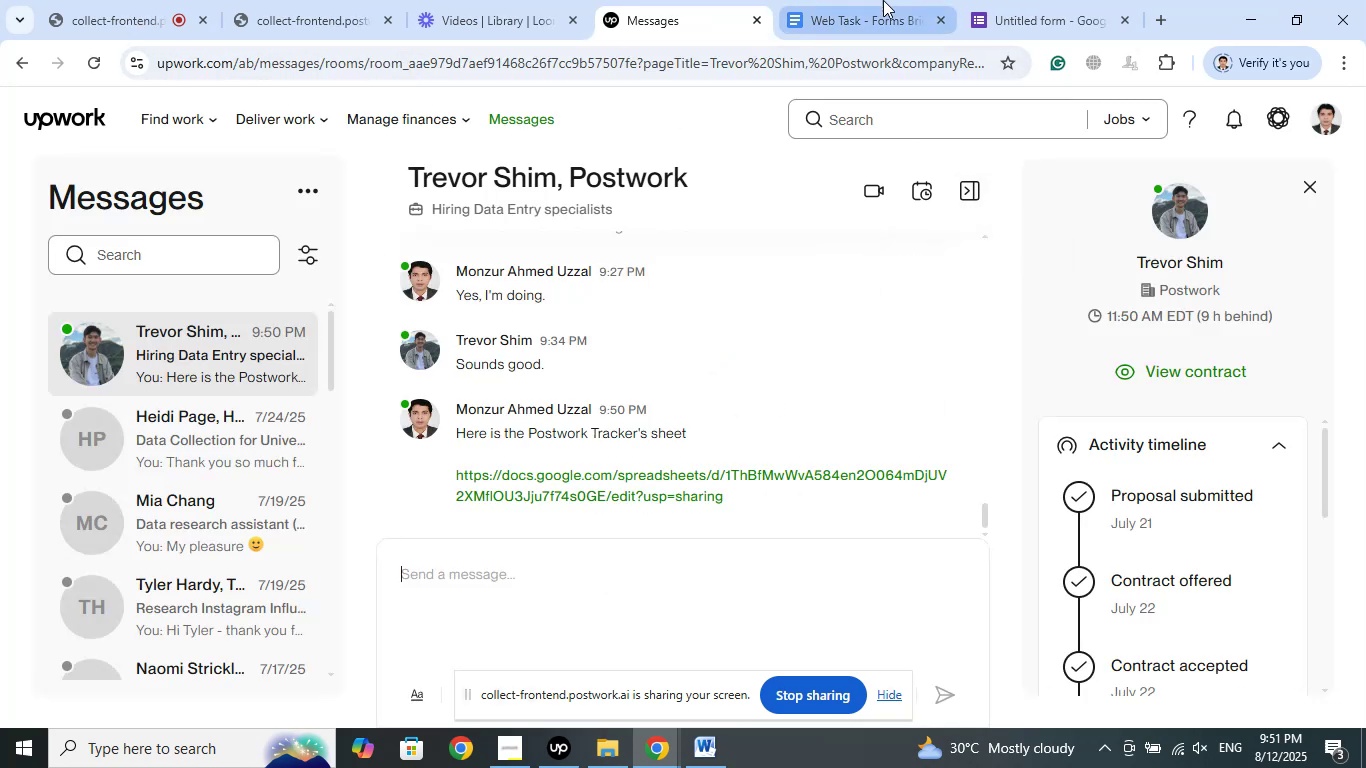 
left_click_drag(start_coordinate=[1010, 0], to_coordinate=[1045, 0])
 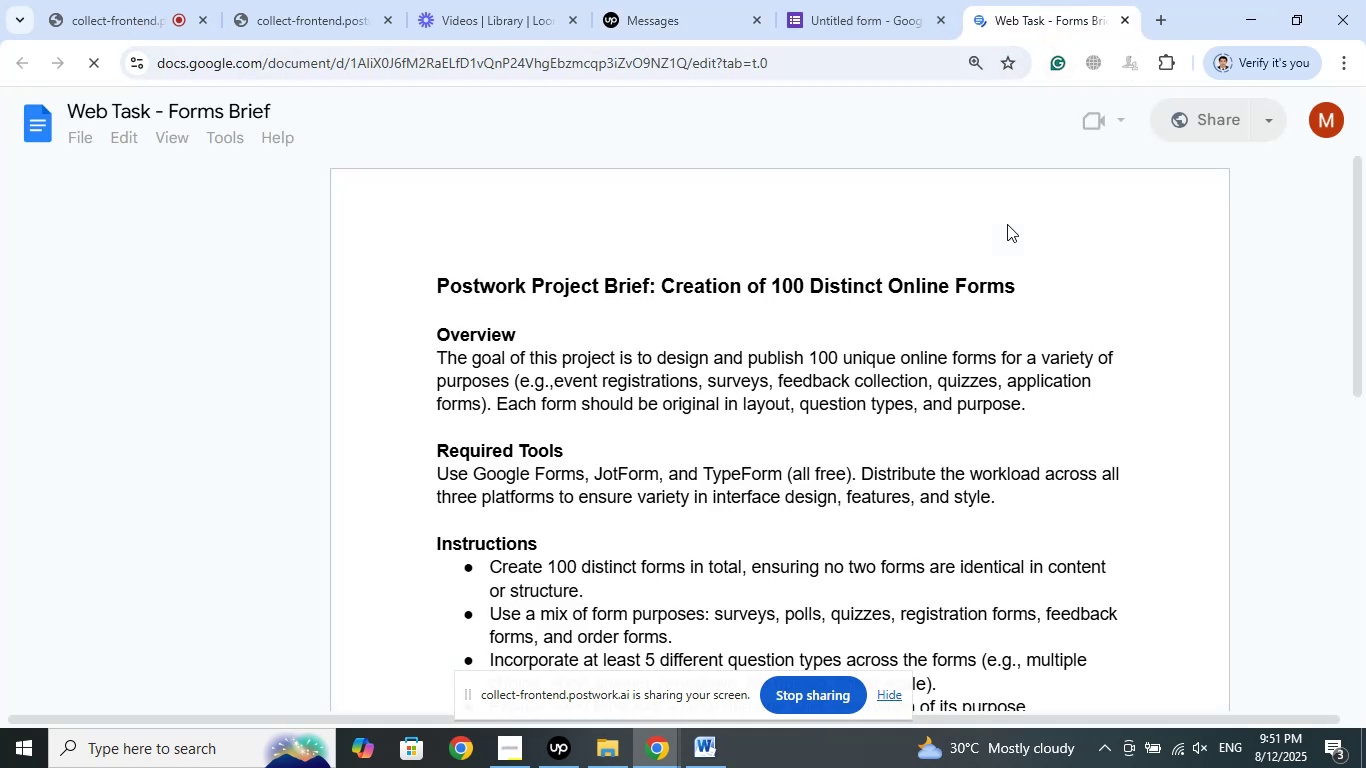 
left_click_drag(start_coordinate=[1047, 7], to_coordinate=[868, 14])
 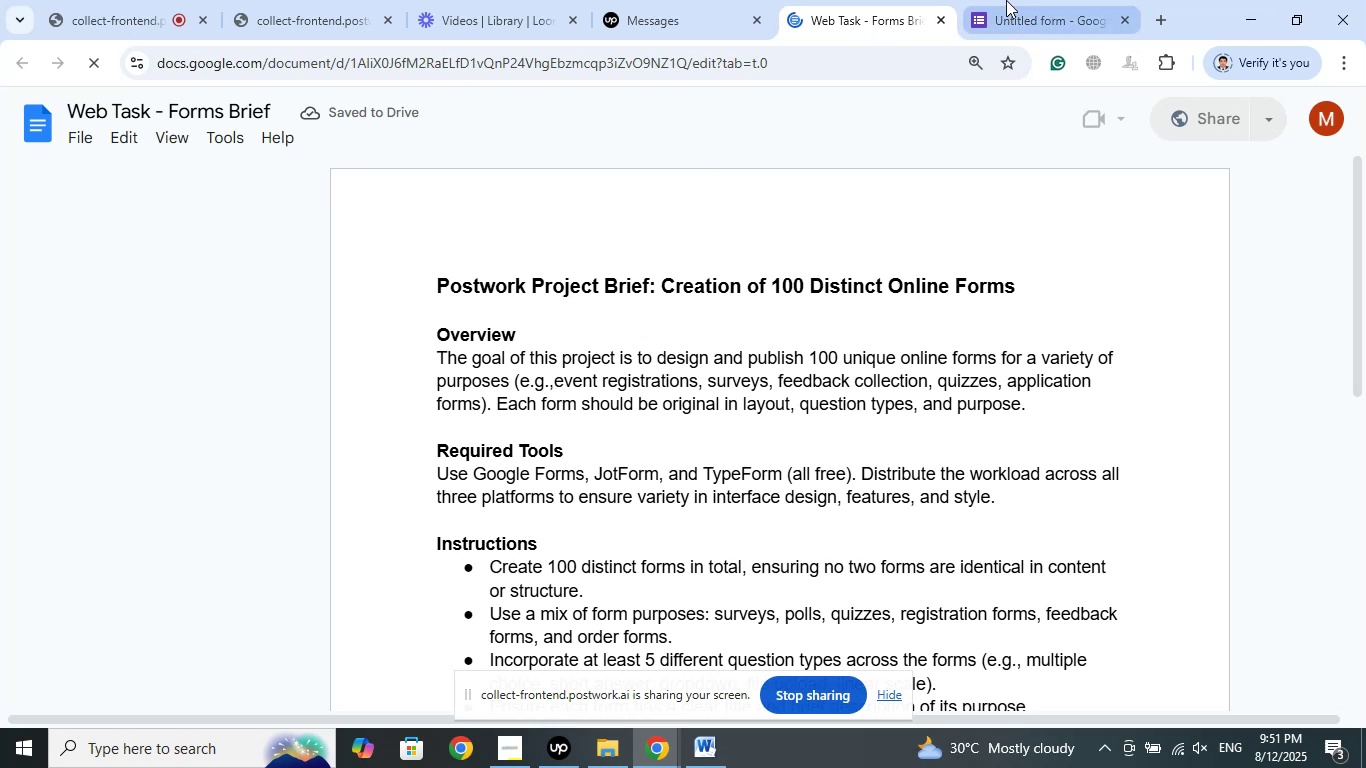 
left_click([1006, 0])
 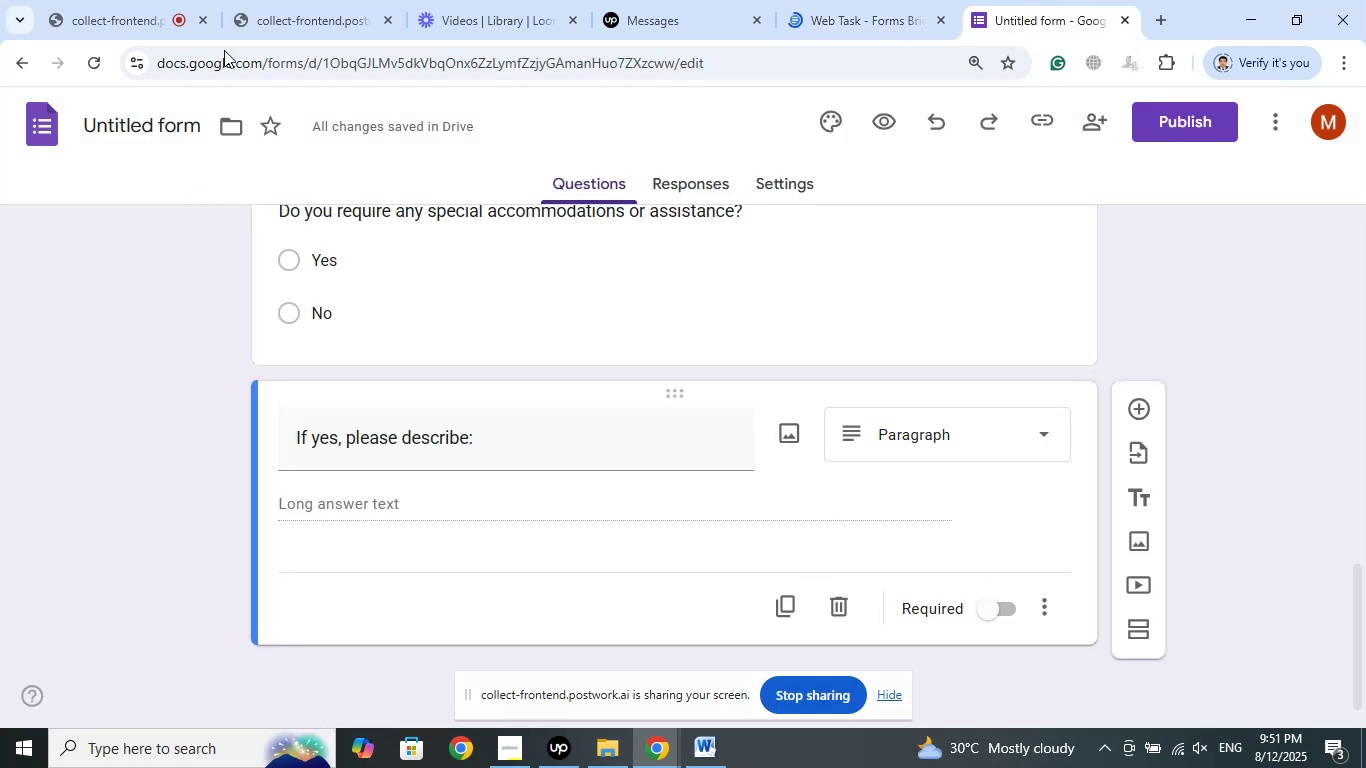 
left_click([118, 0])
 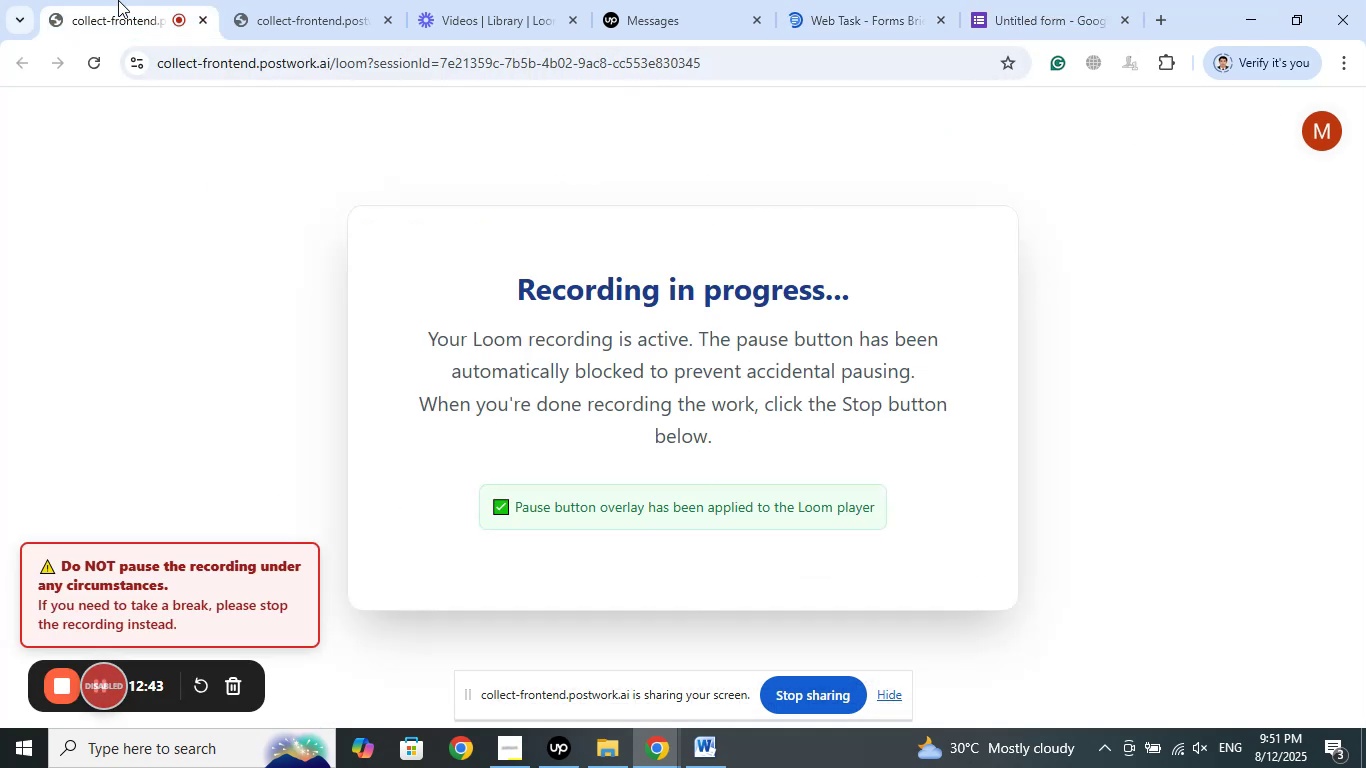 
left_click([297, 0])
 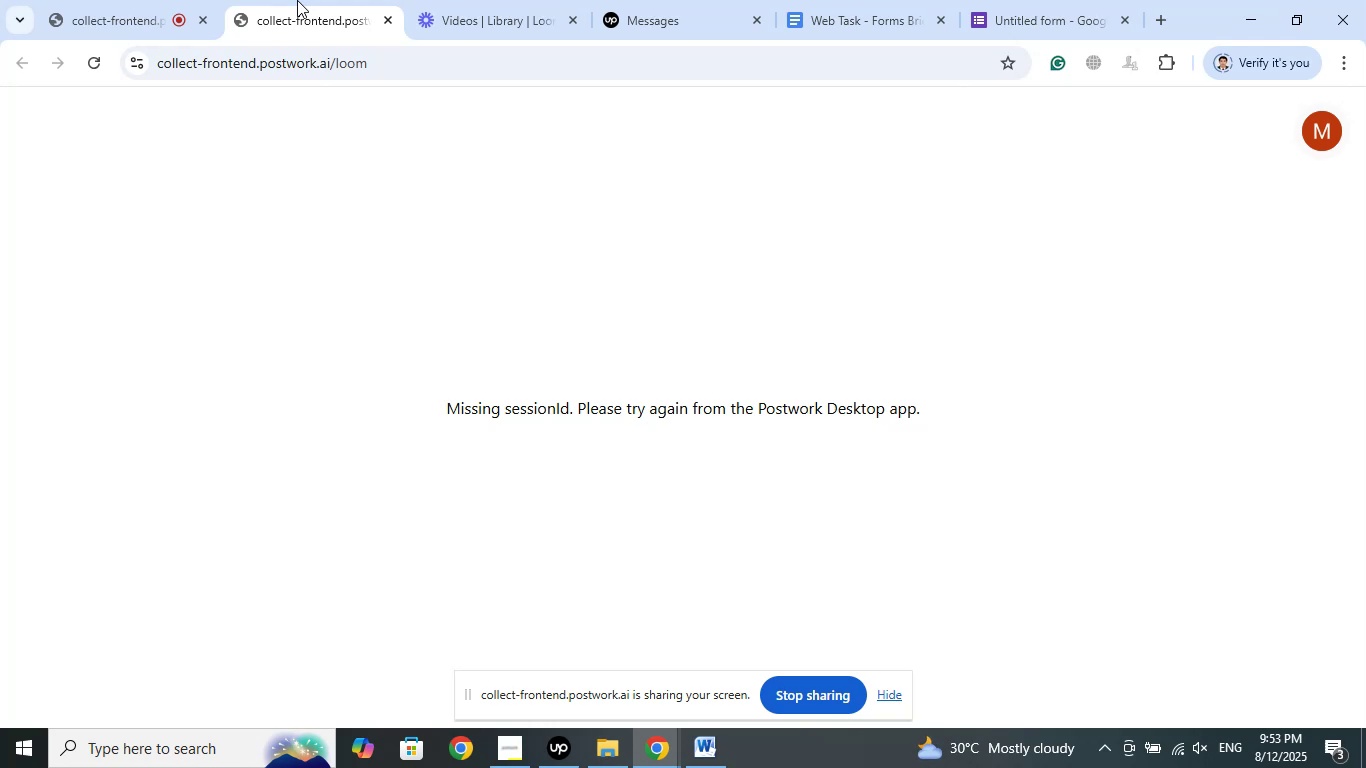 
wait(132.71)
 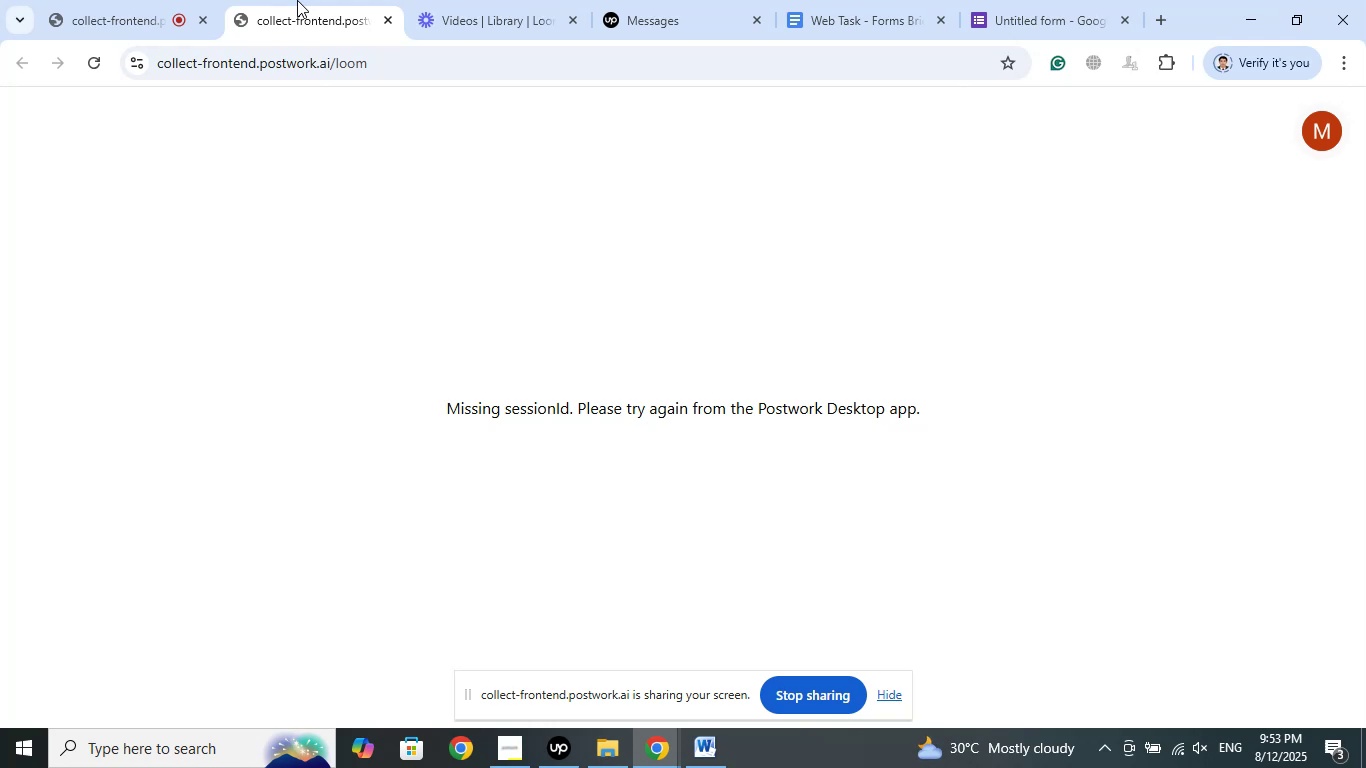 
left_click([536, 0])
 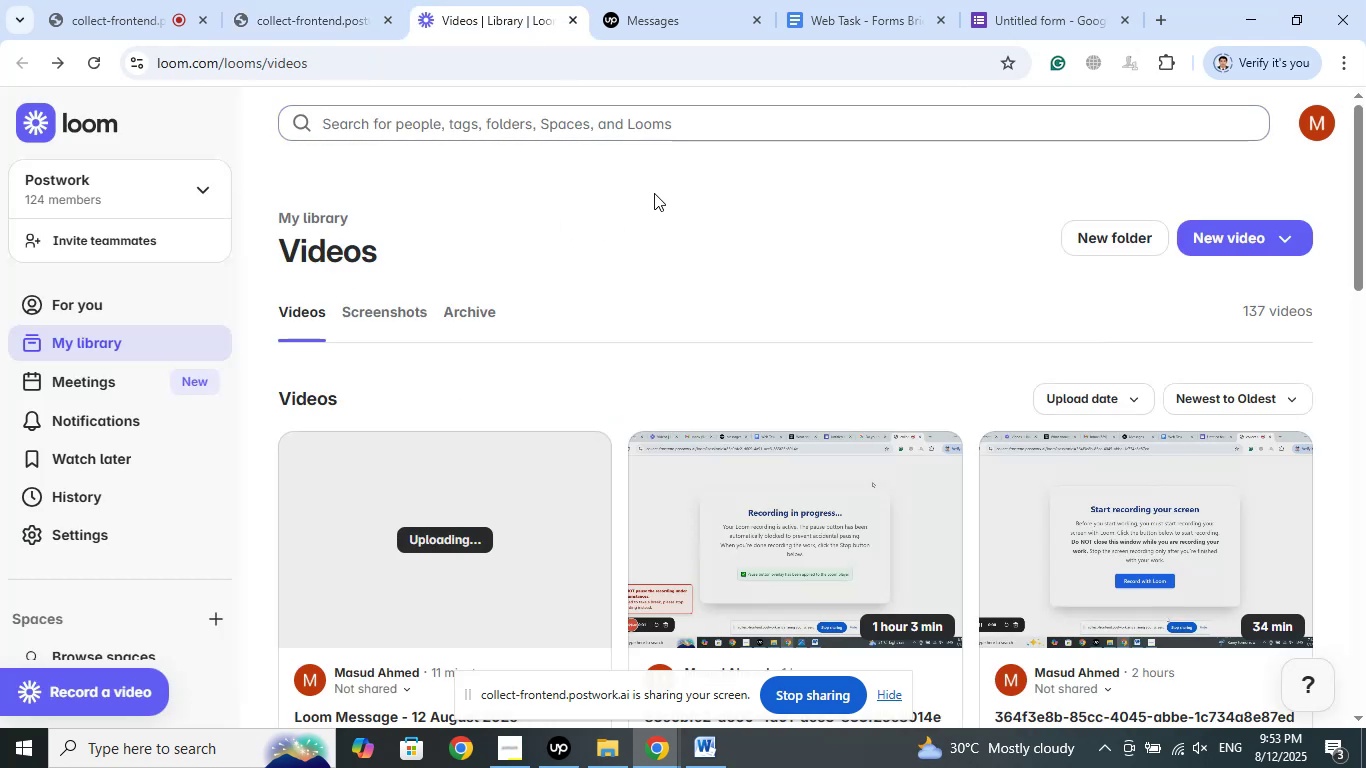 
left_click([675, 0])
 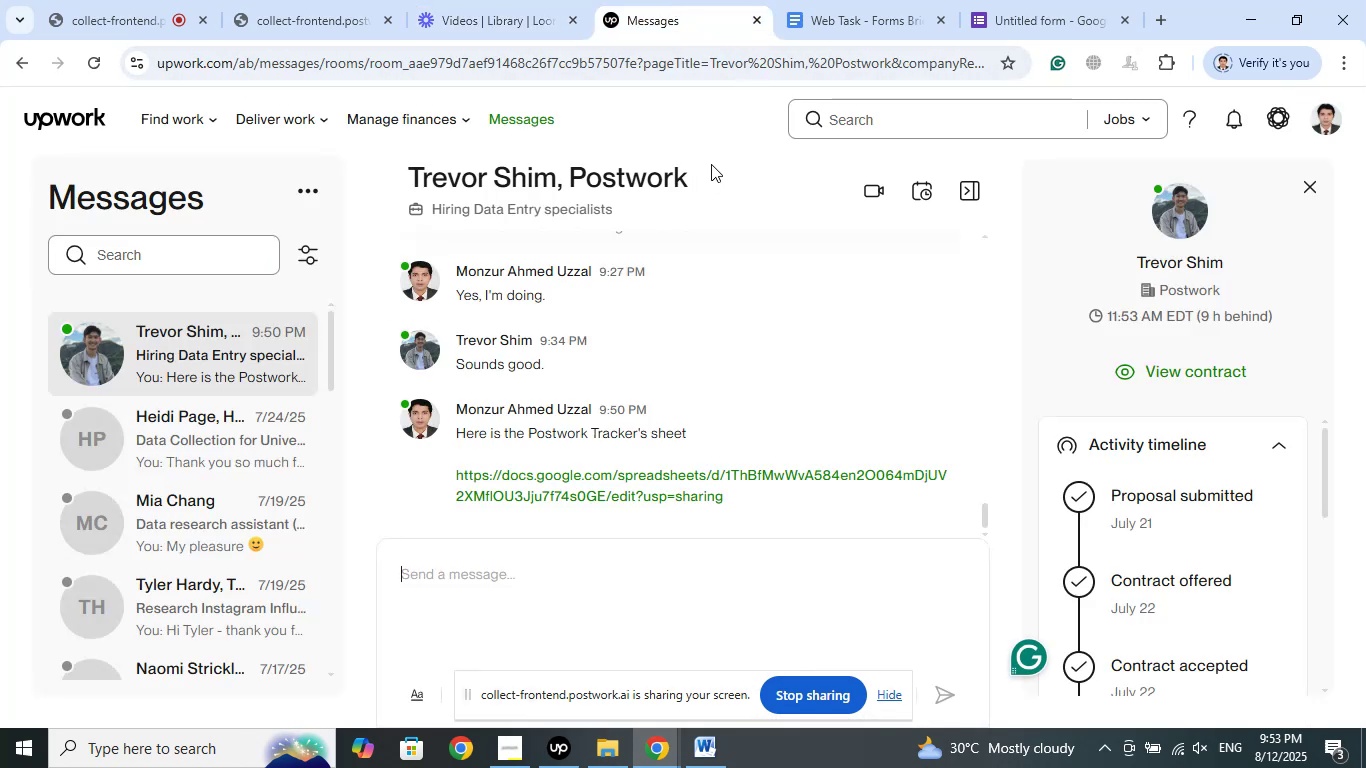 
mouse_move([863, 12])
 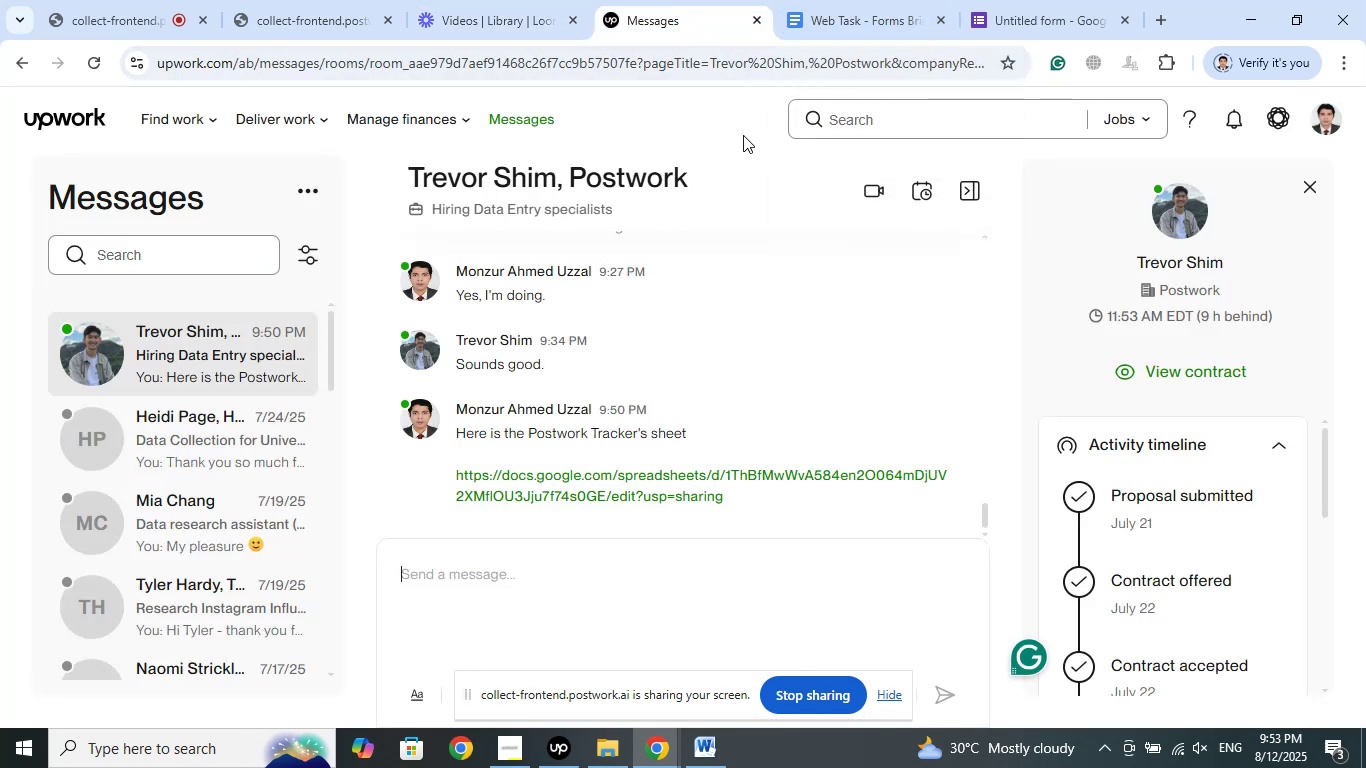 
left_click([877, 0])
 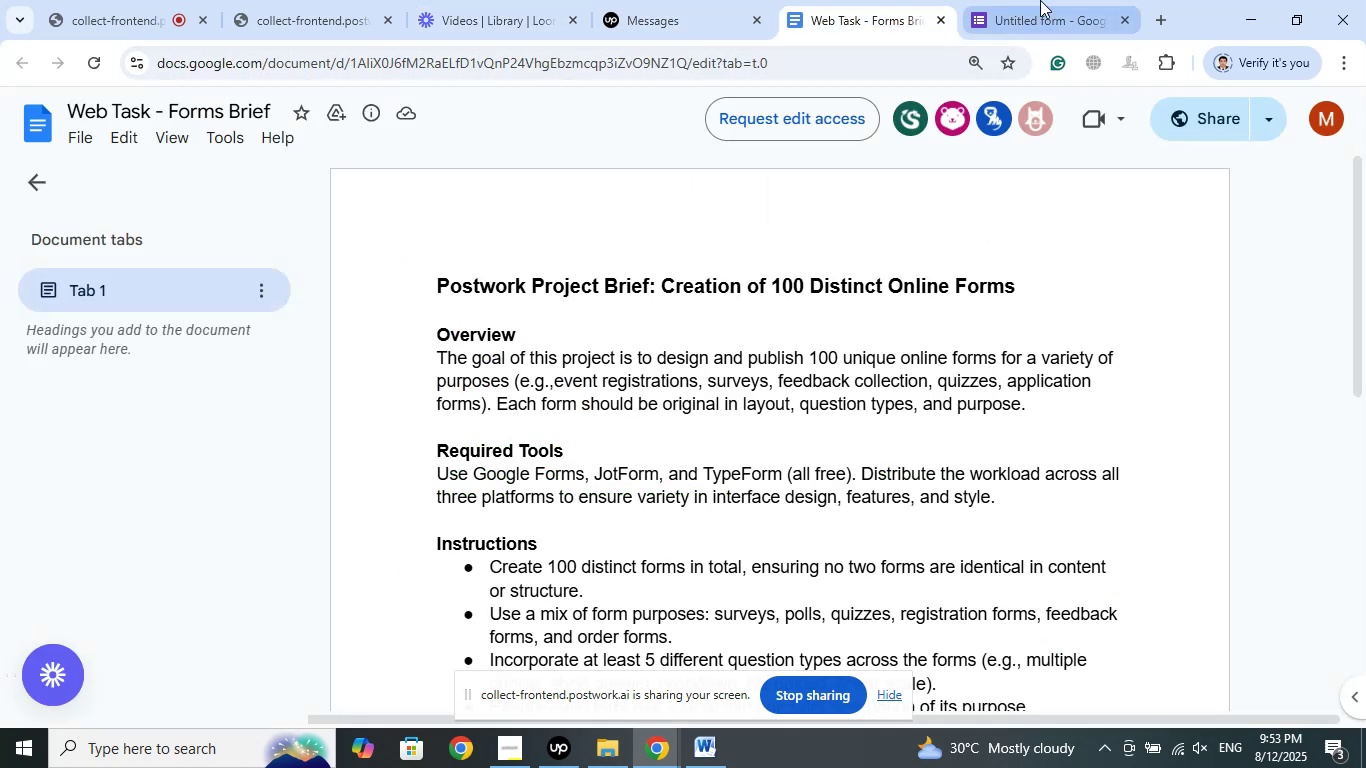 
left_click([1040, 0])
 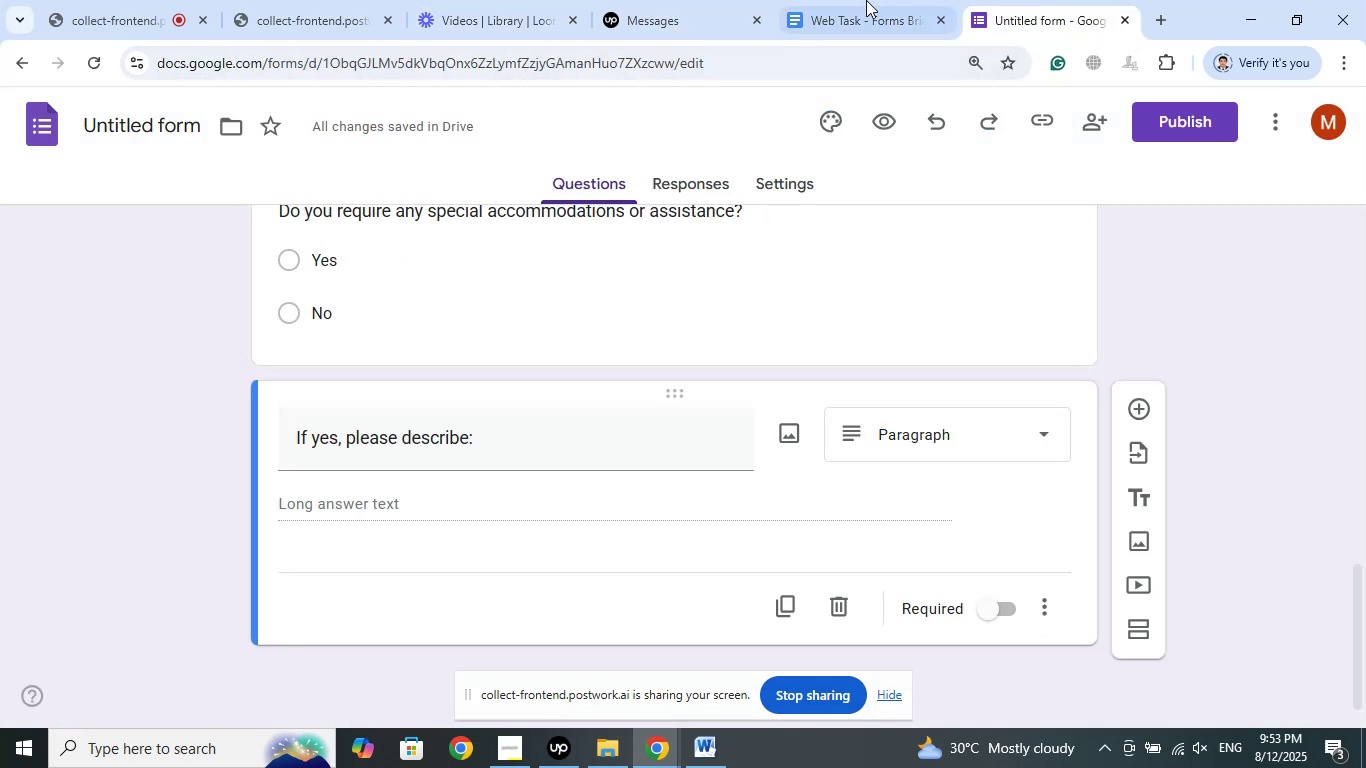 
left_click([866, 0])
 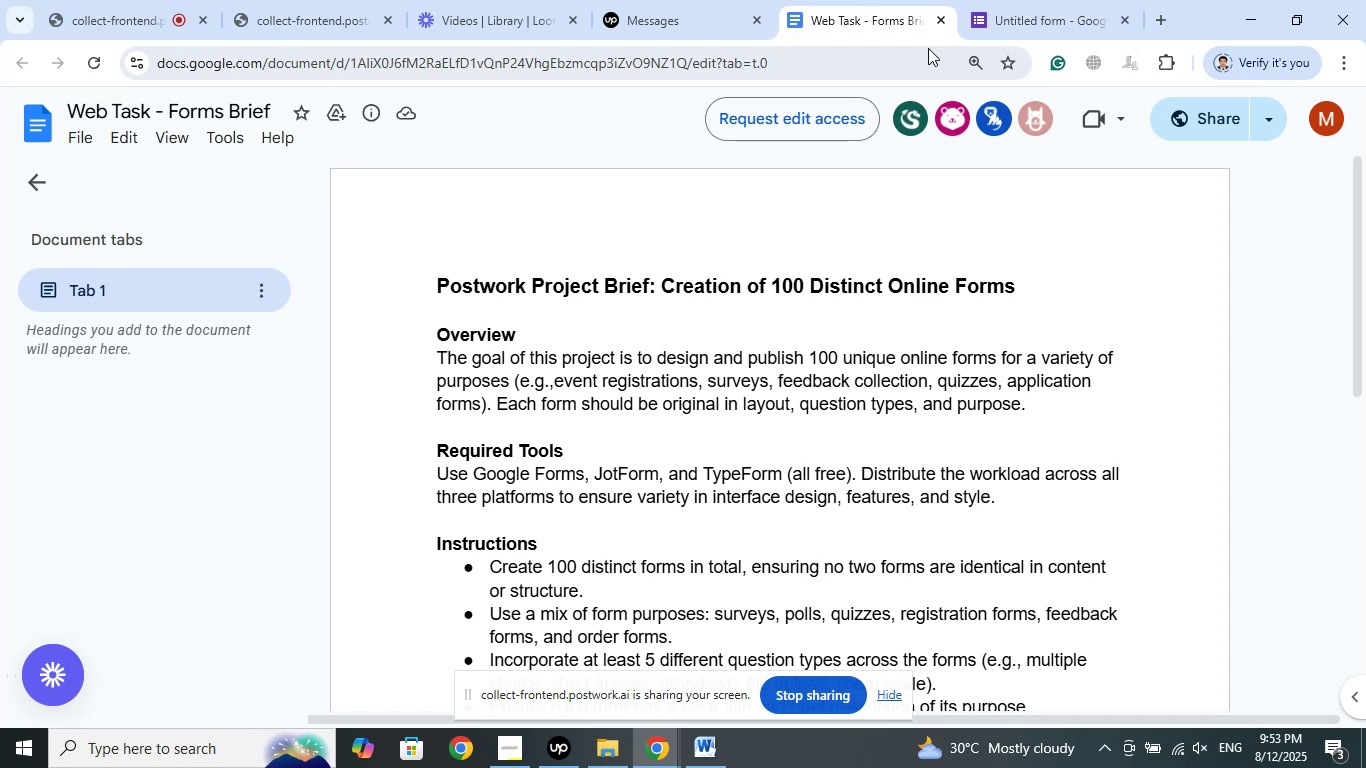 
left_click([998, 0])
 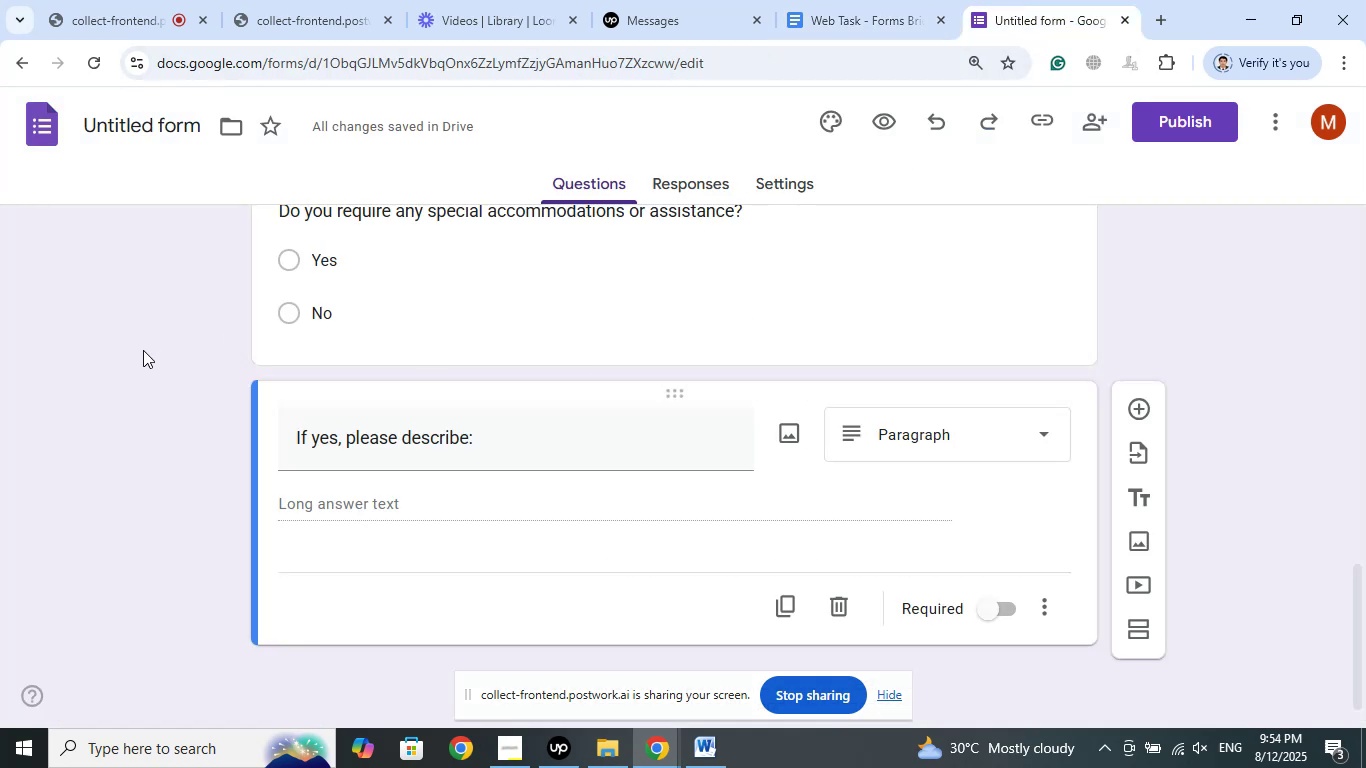 
scroll: coordinate [146, 318], scroll_direction: up, amount: 5.0
 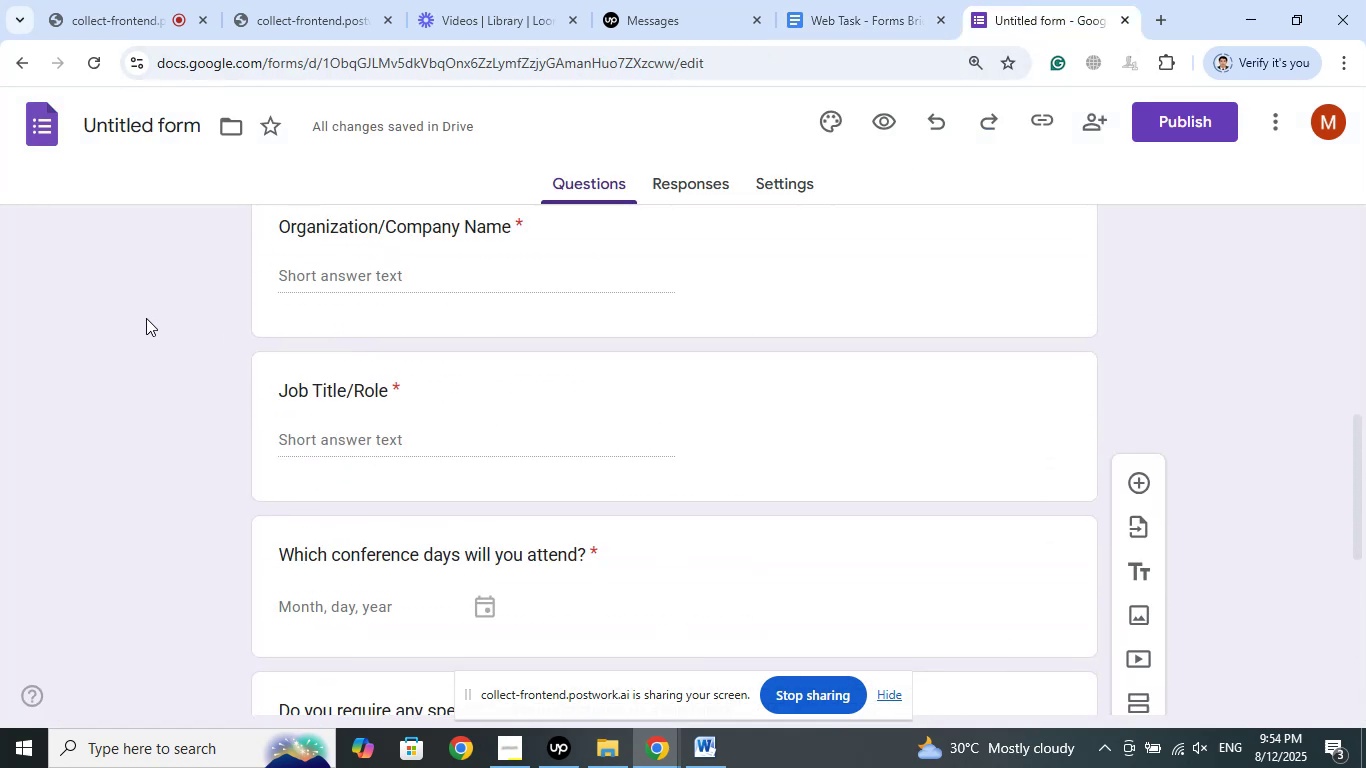 
scroll: coordinate [143, 320], scroll_direction: down, amount: 6.0
 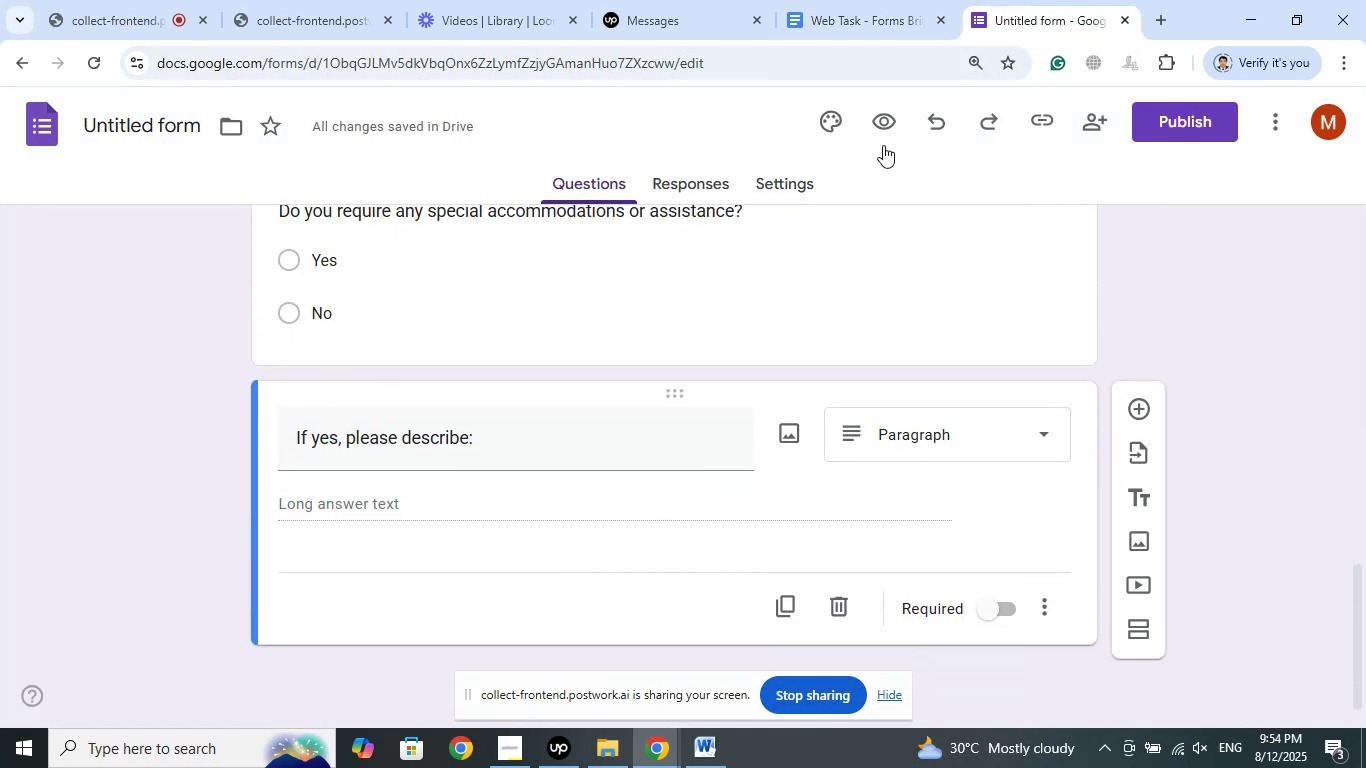 
left_click([885, 114])
 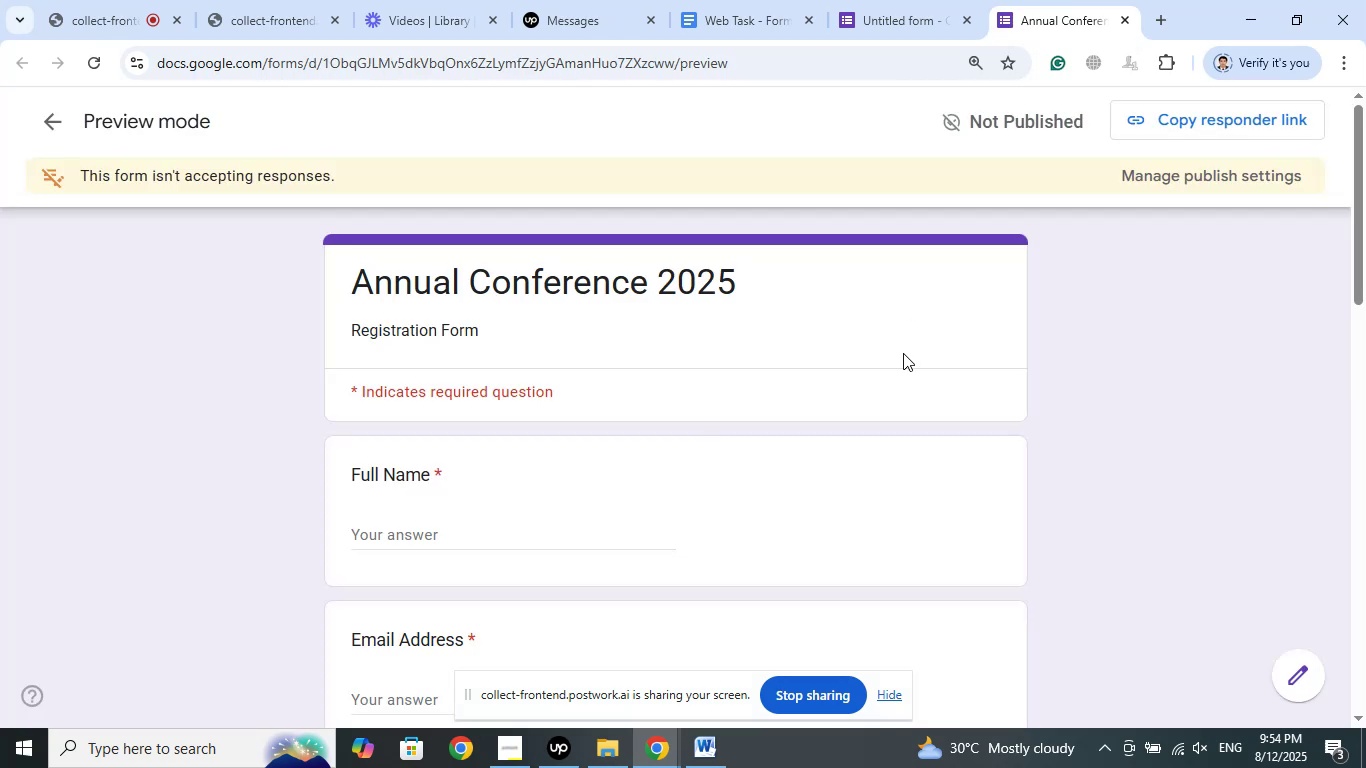 
scroll: coordinate [903, 358], scroll_direction: down, amount: 8.0
 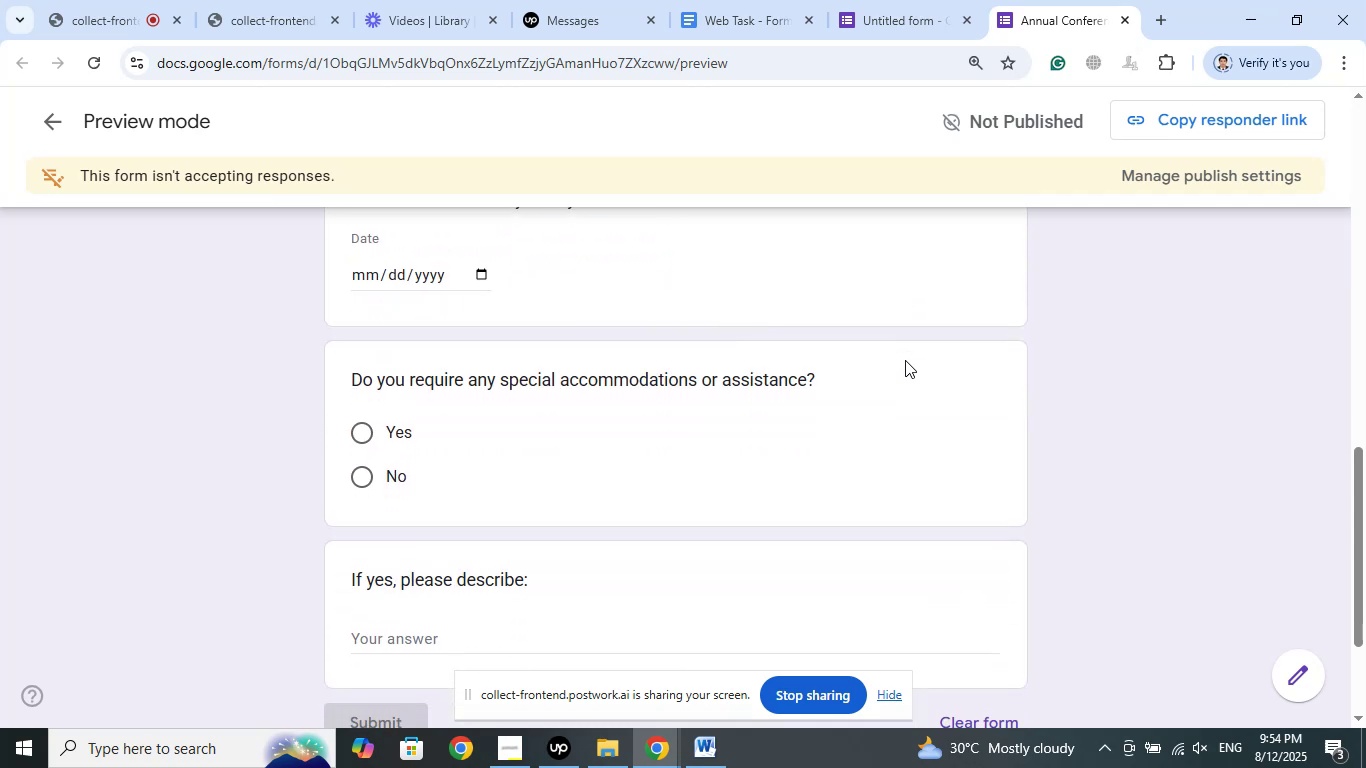 
scroll: coordinate [905, 360], scroll_direction: down, amount: 3.0
 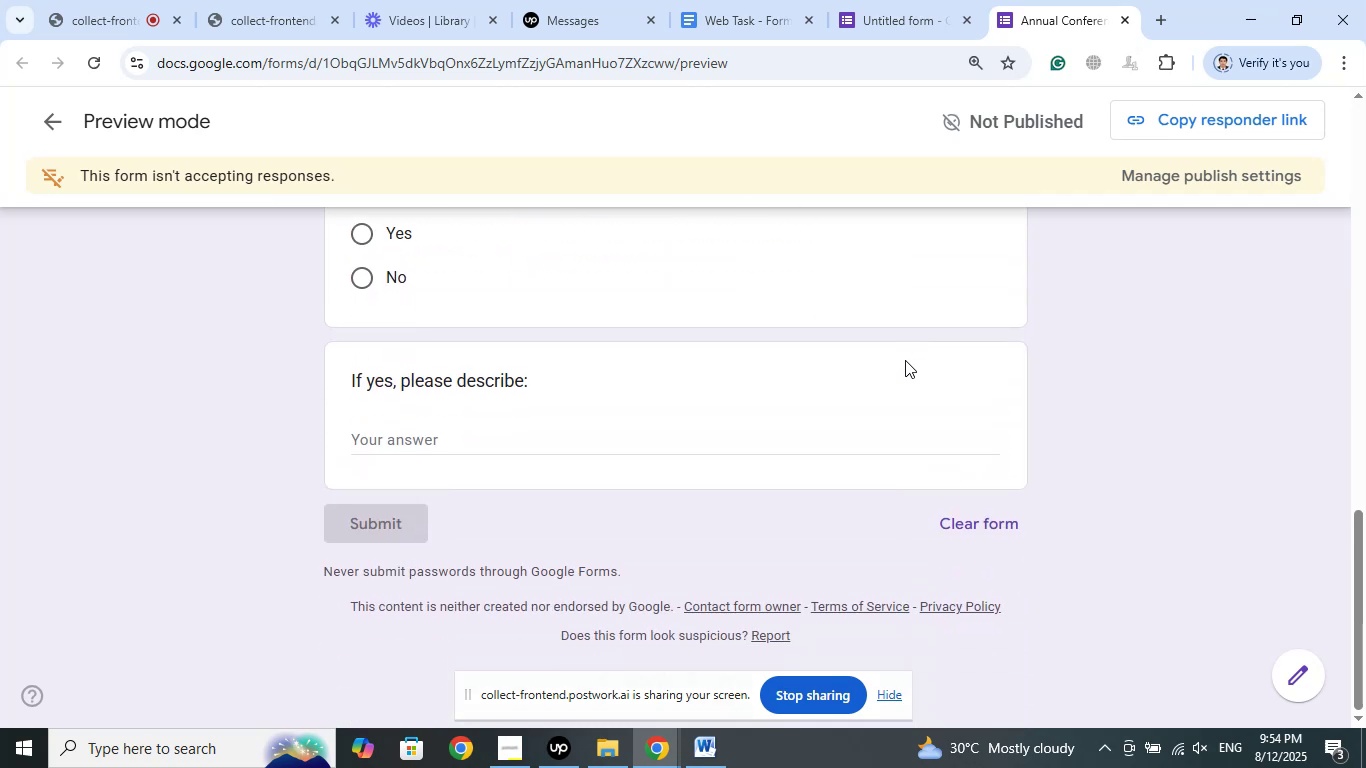 
scroll: coordinate [905, 360], scroll_direction: up, amount: 2.0
 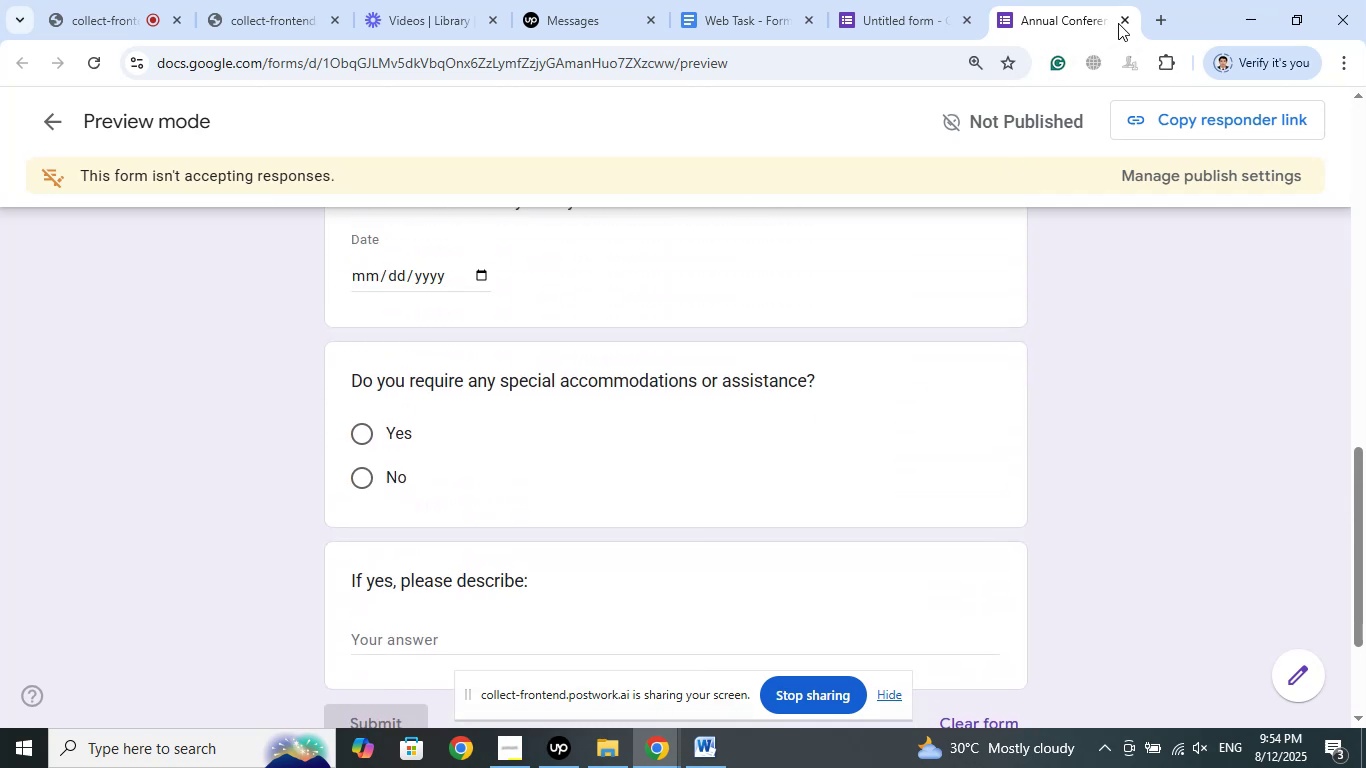 
left_click([1120, 22])
 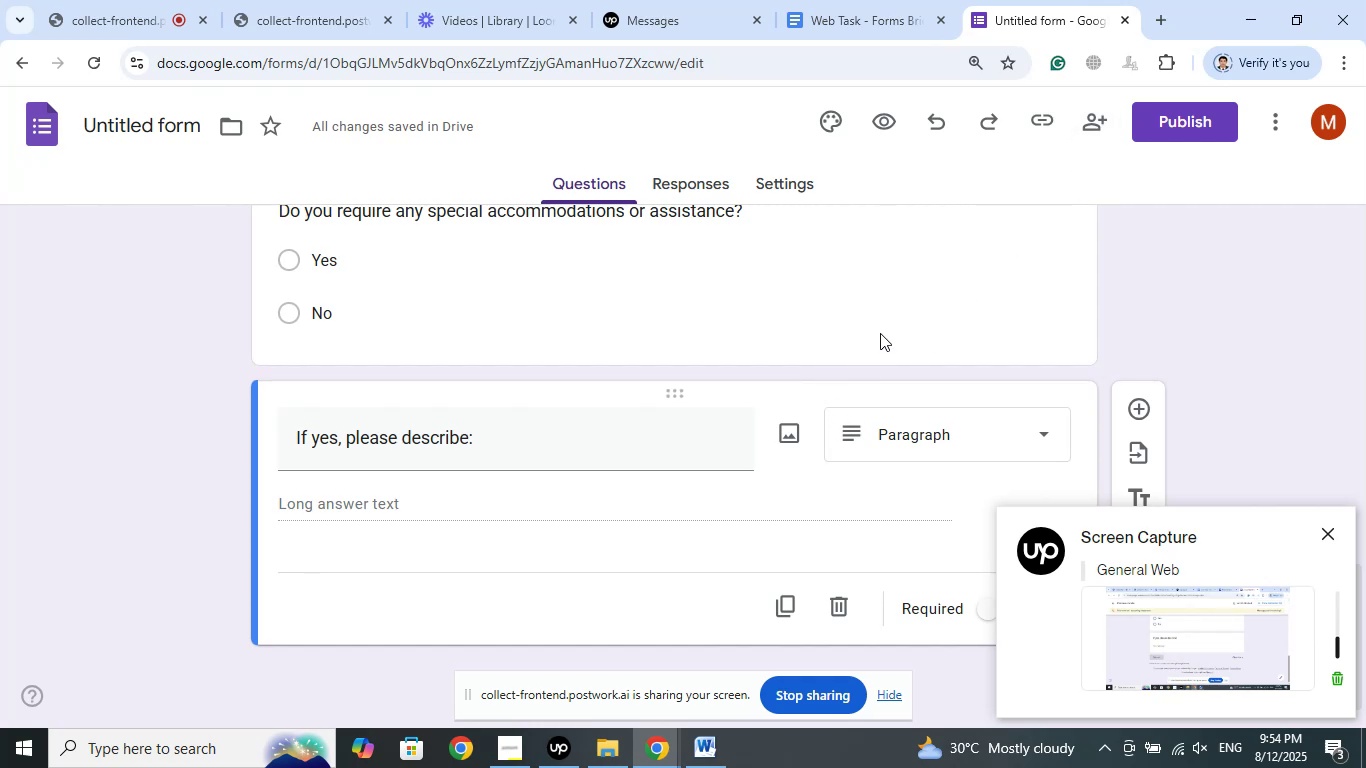 
scroll: coordinate [882, 333], scroll_direction: up, amount: 1.0
 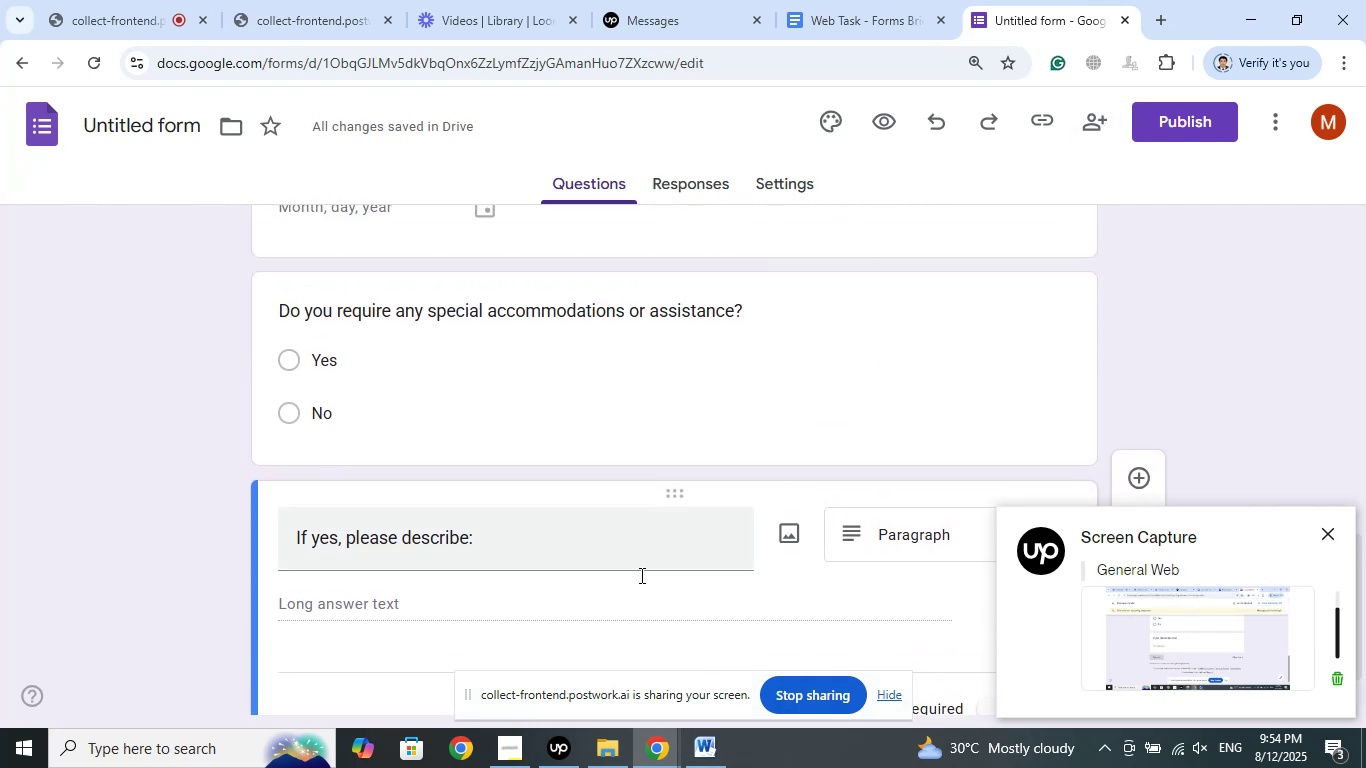 
left_click([653, 748])
 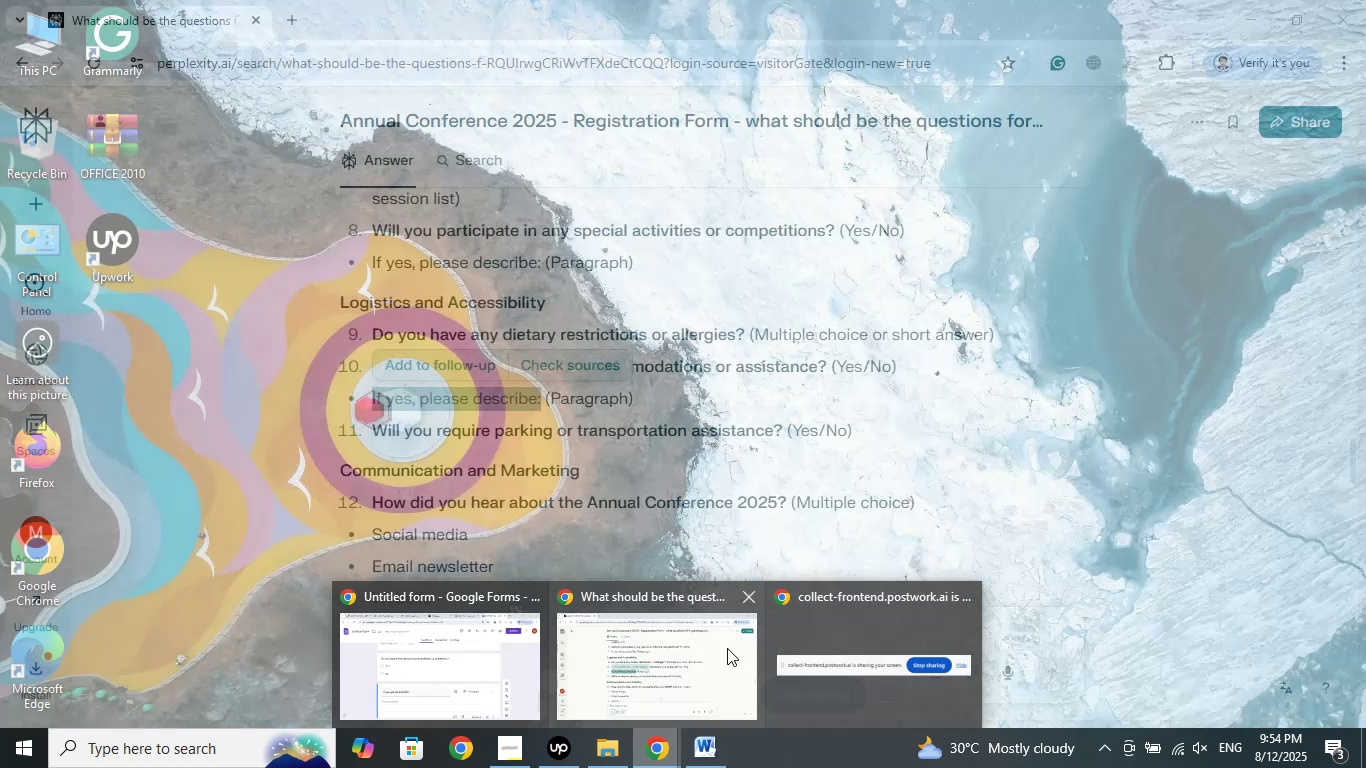 
left_click([702, 657])
 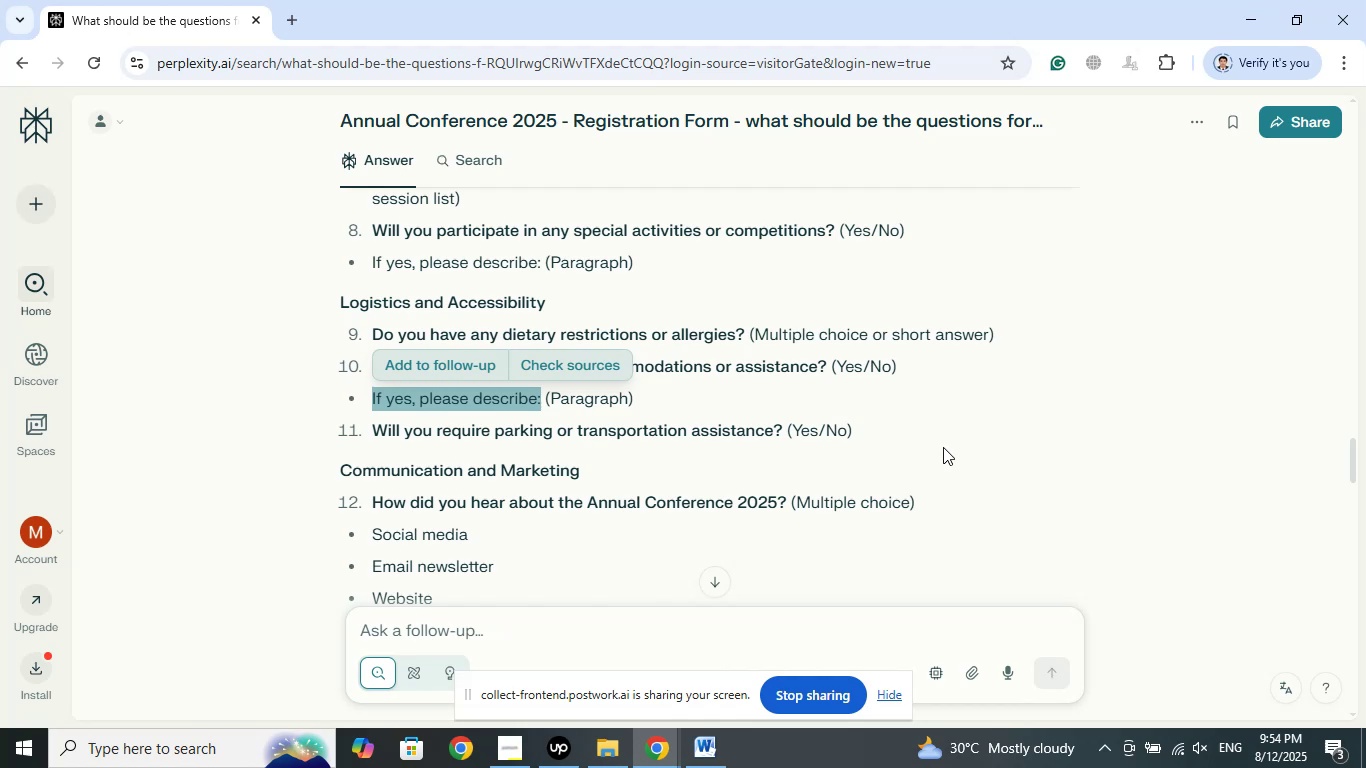 
wait(6.7)
 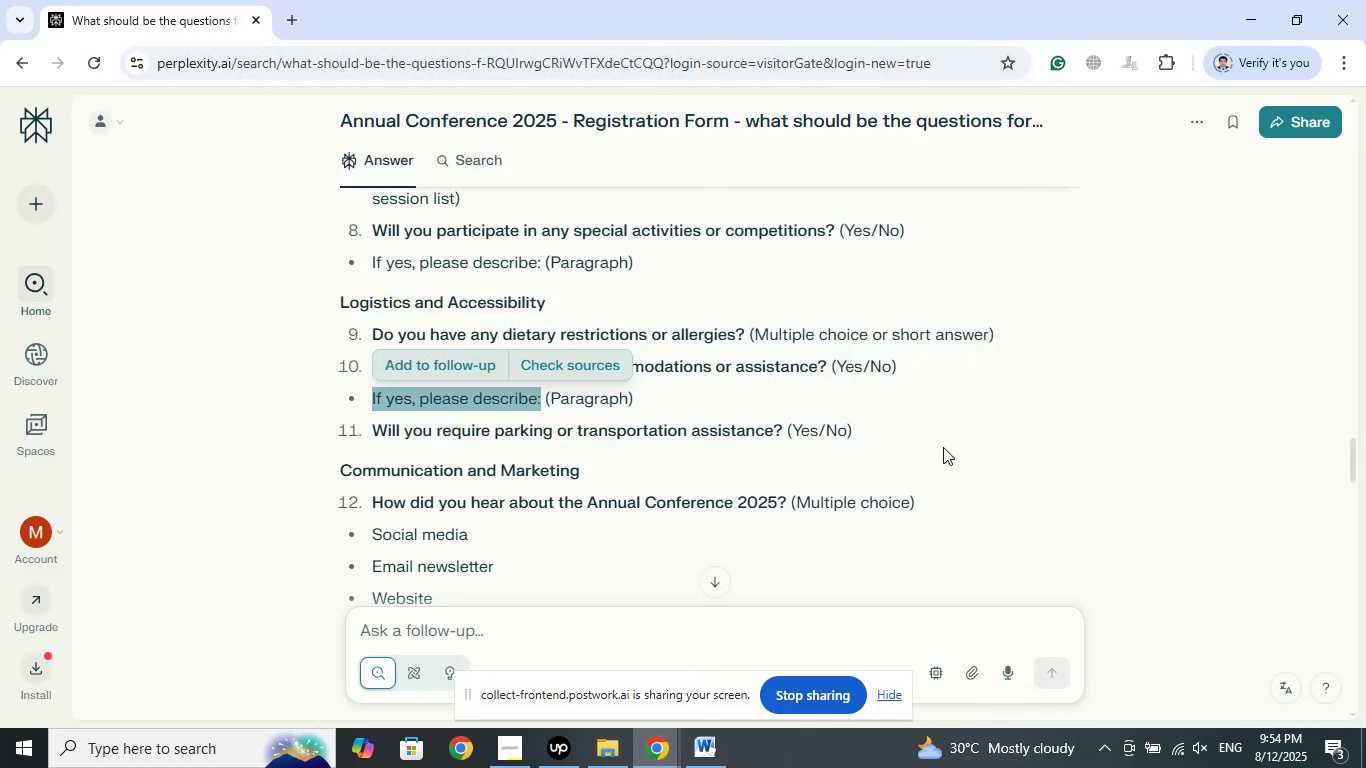 
scroll: coordinate [834, 441], scroll_direction: down, amount: 4.0
 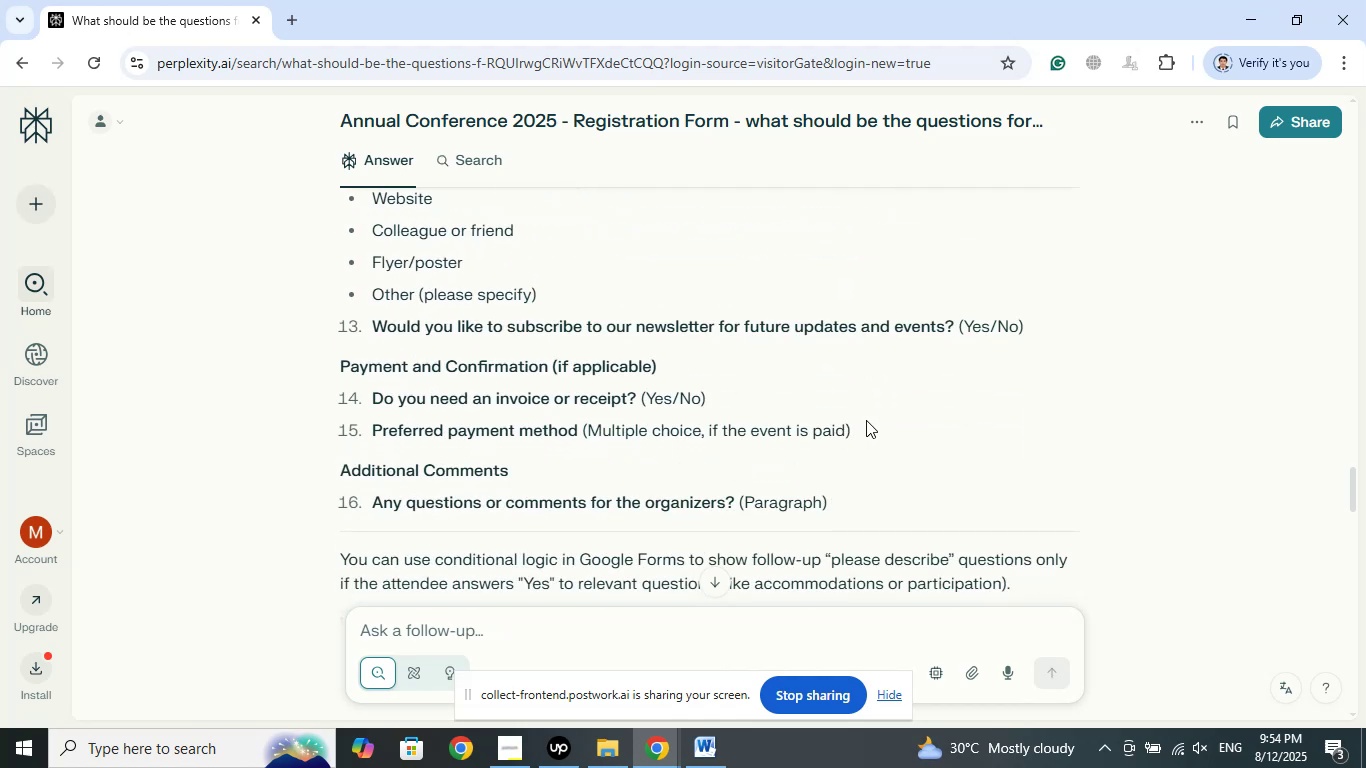 
left_click([649, 747])
 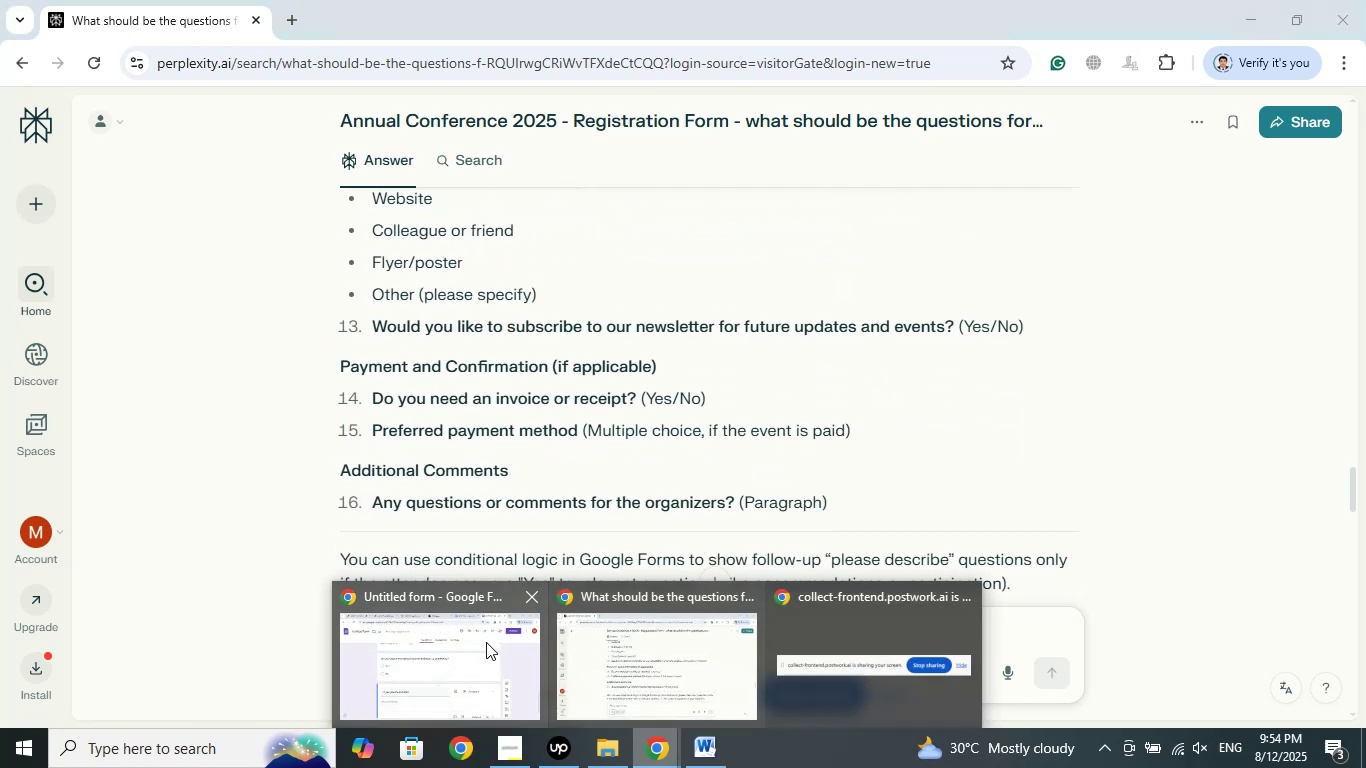 
left_click([486, 642])
 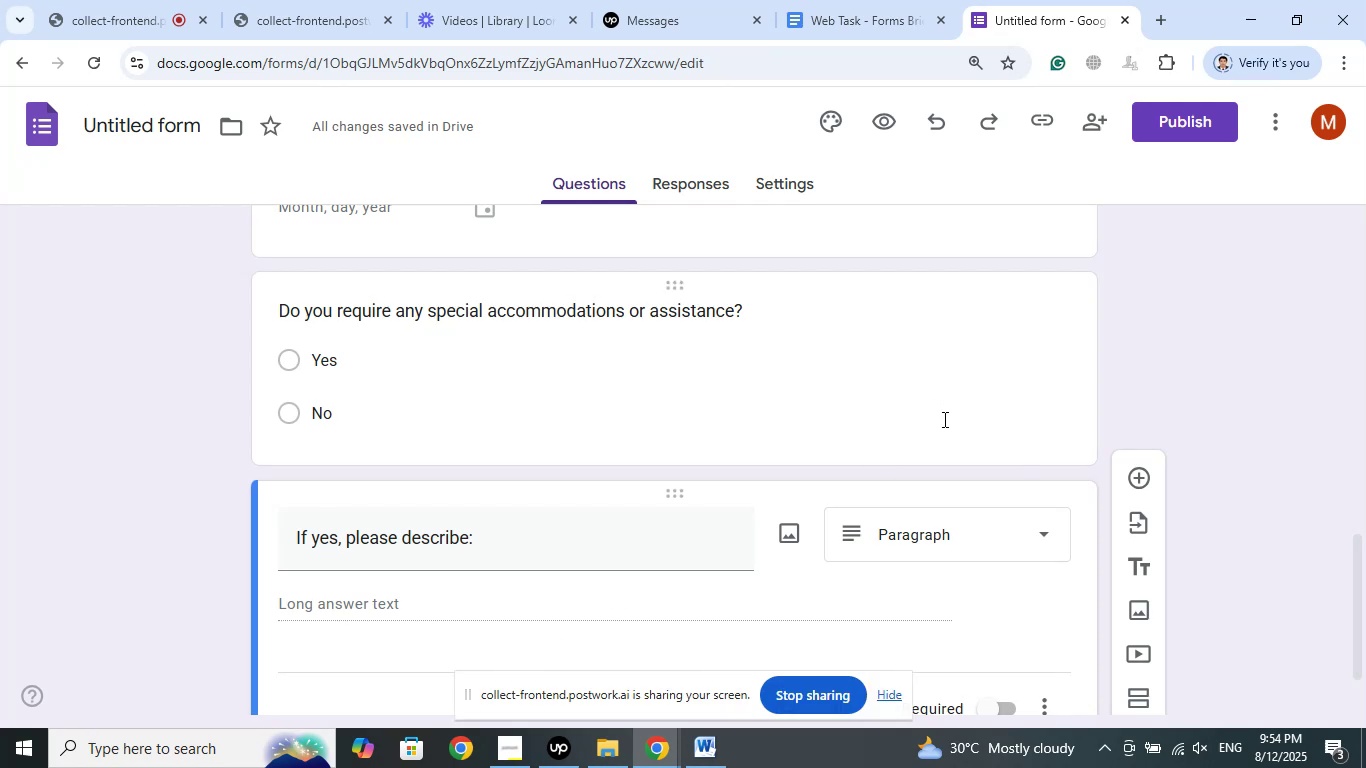 
scroll: coordinate [943, 419], scroll_direction: down, amount: 3.0
 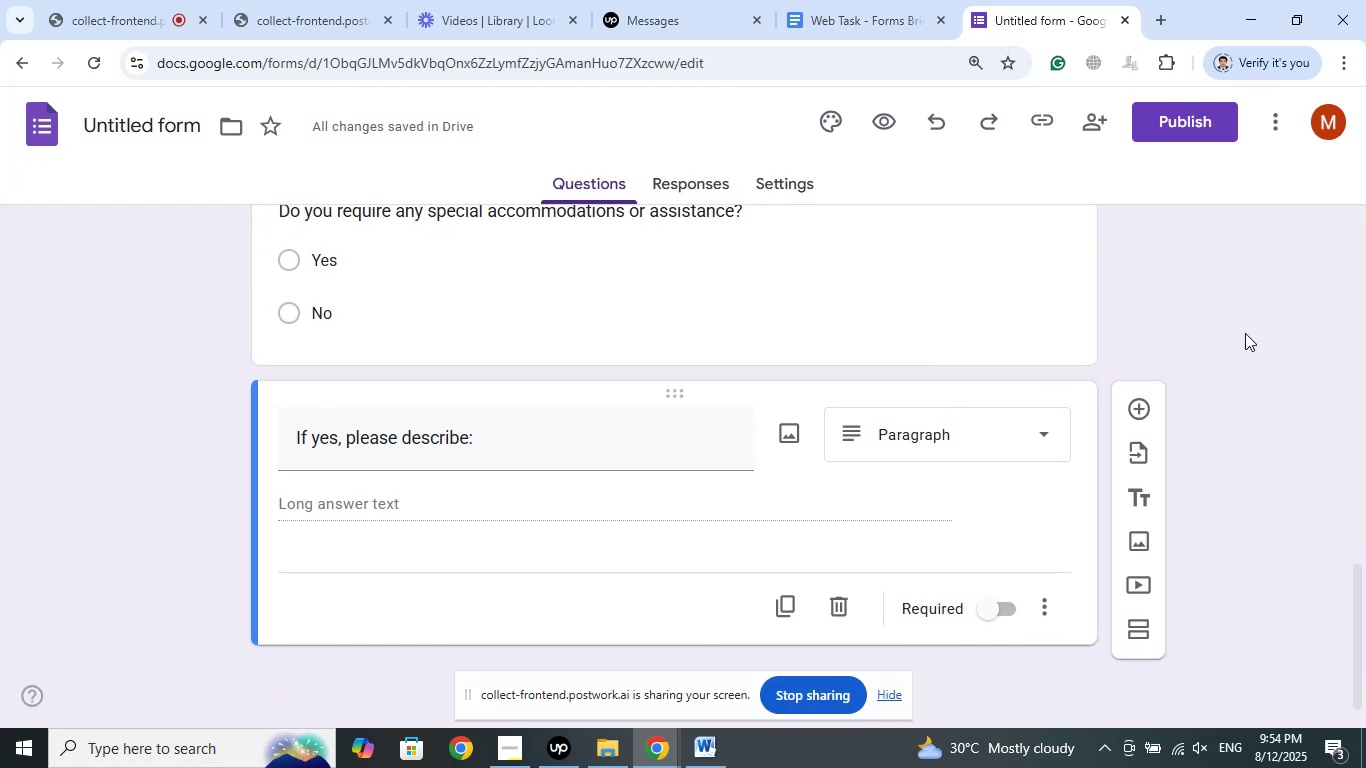 
scroll: coordinate [1257, 344], scroll_direction: up, amount: 2.0
 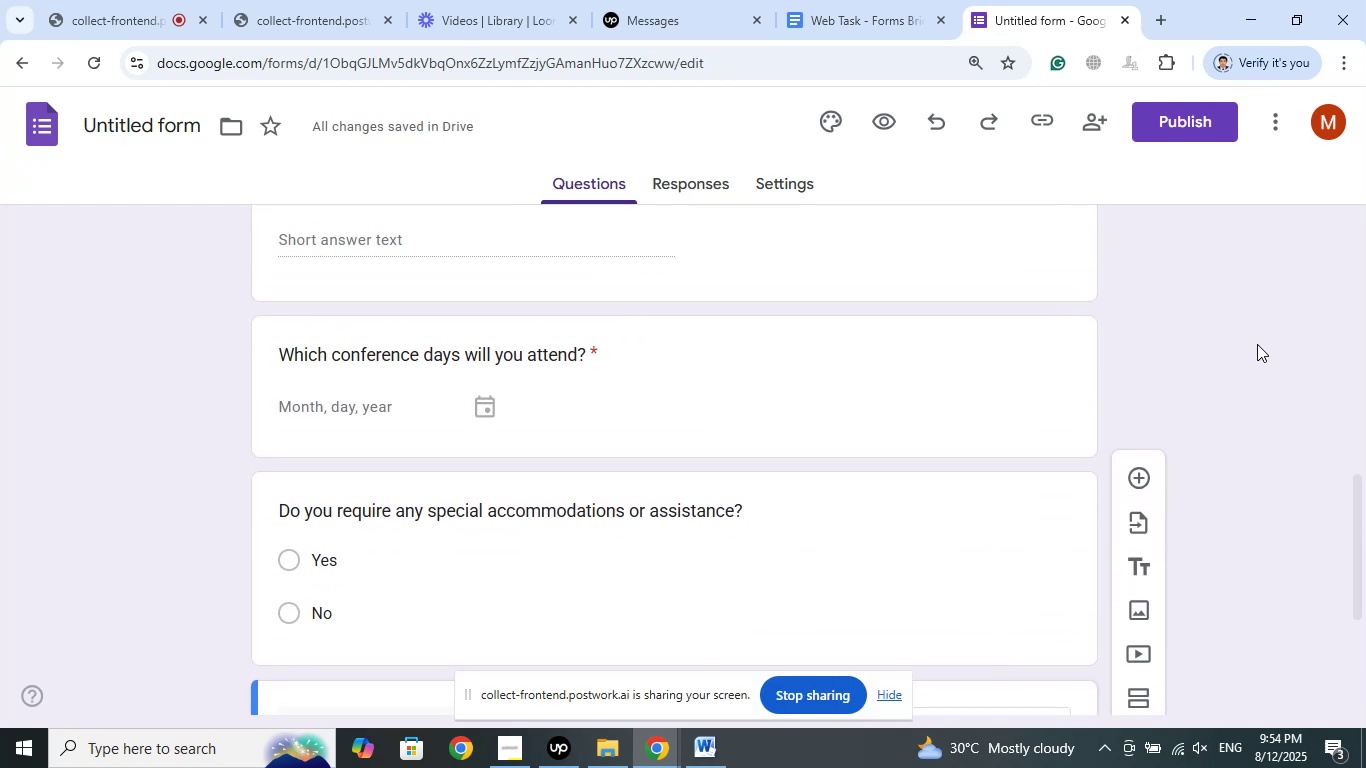 
scroll: coordinate [1257, 344], scroll_direction: down, amount: 6.0
 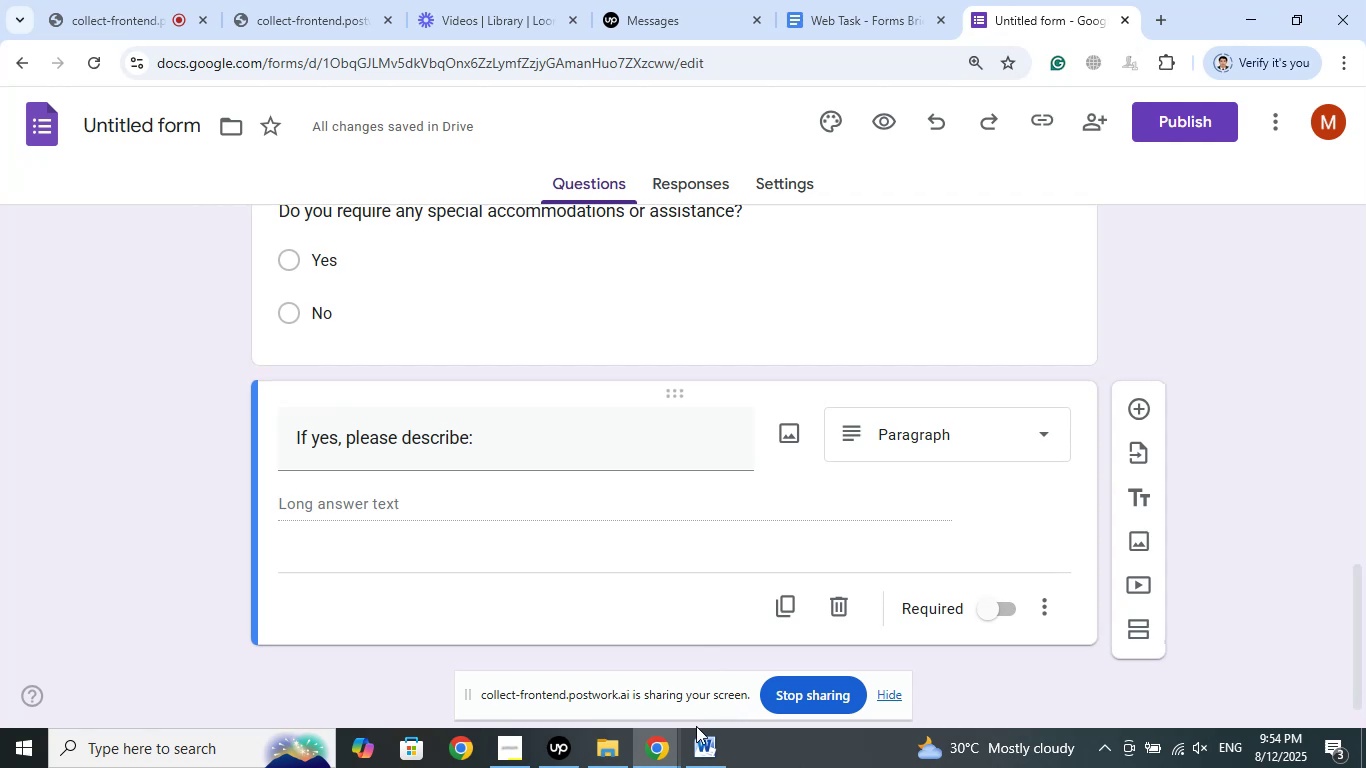 
wait(5.13)
 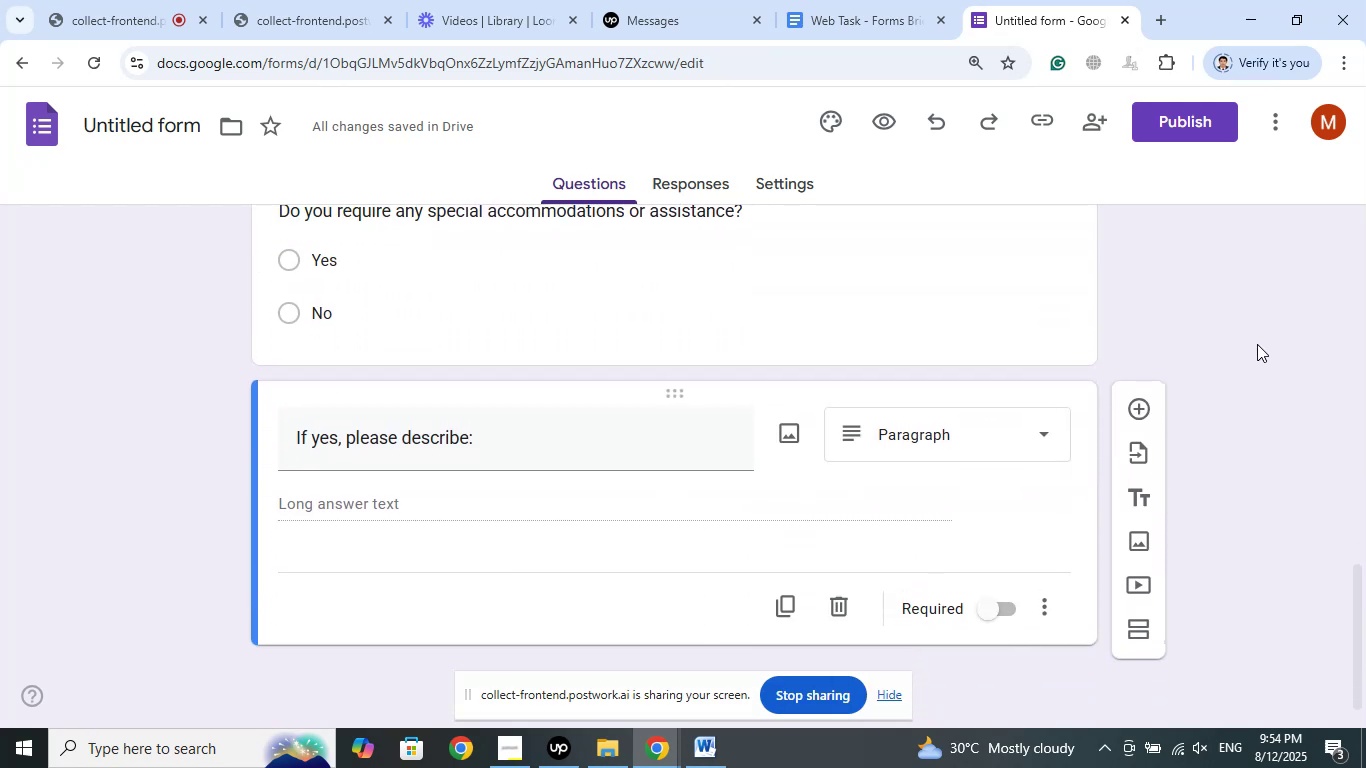 
left_click([847, 2])
 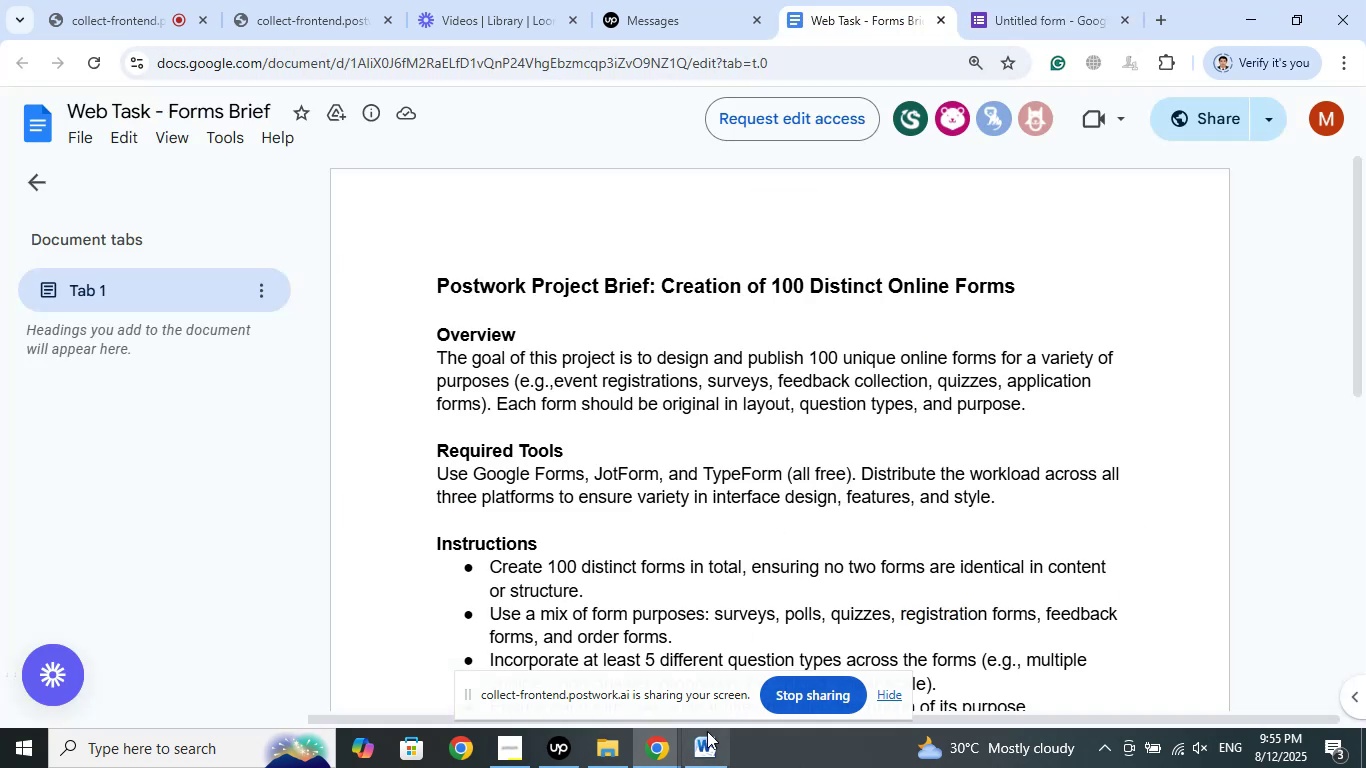 
left_click([696, 767])
 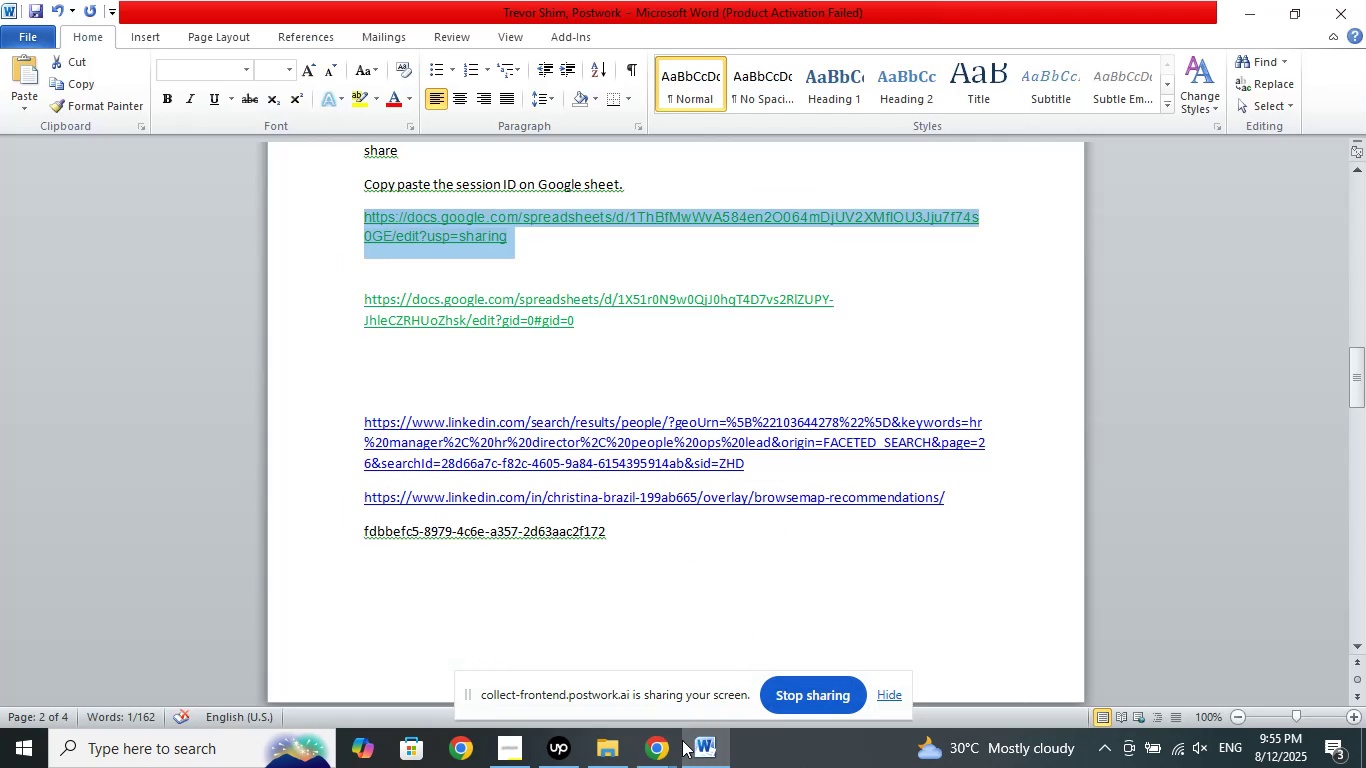 
left_click([651, 760])
 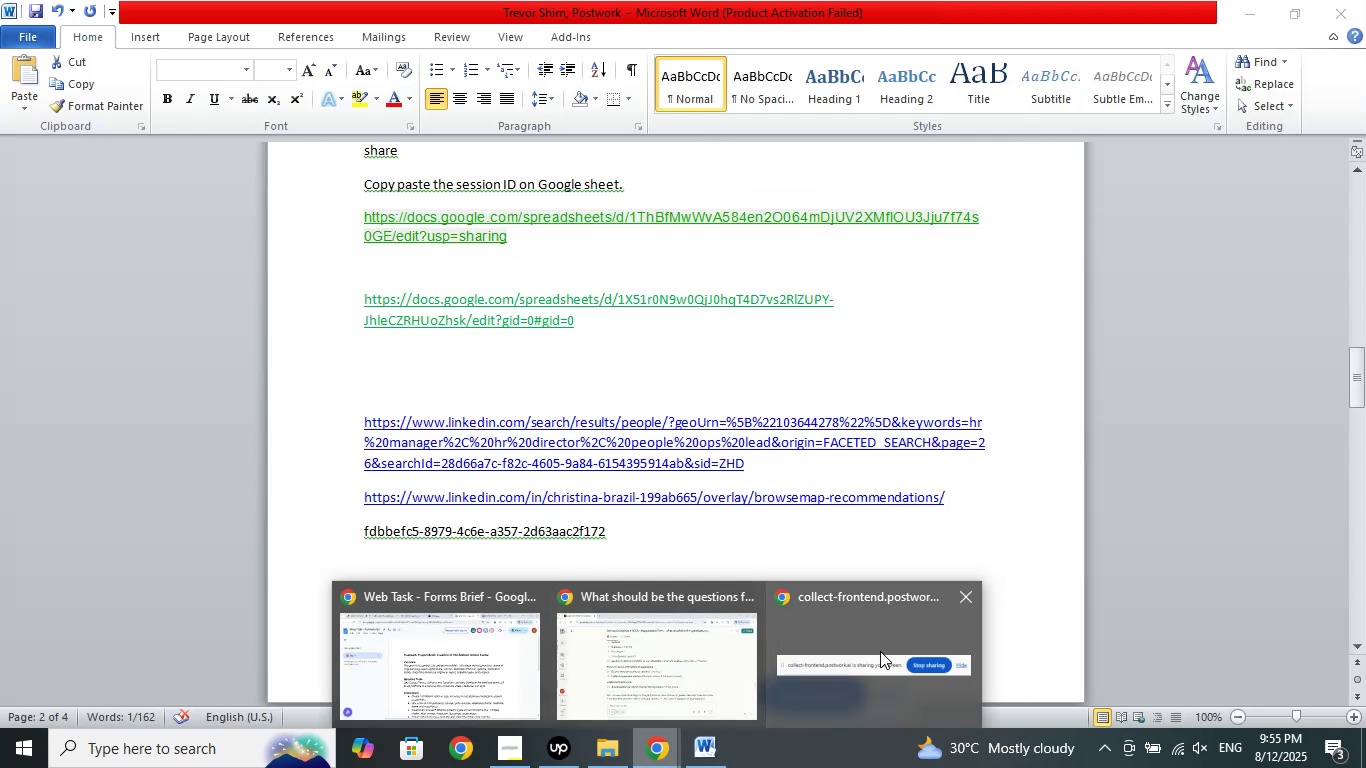 
left_click([881, 650])
 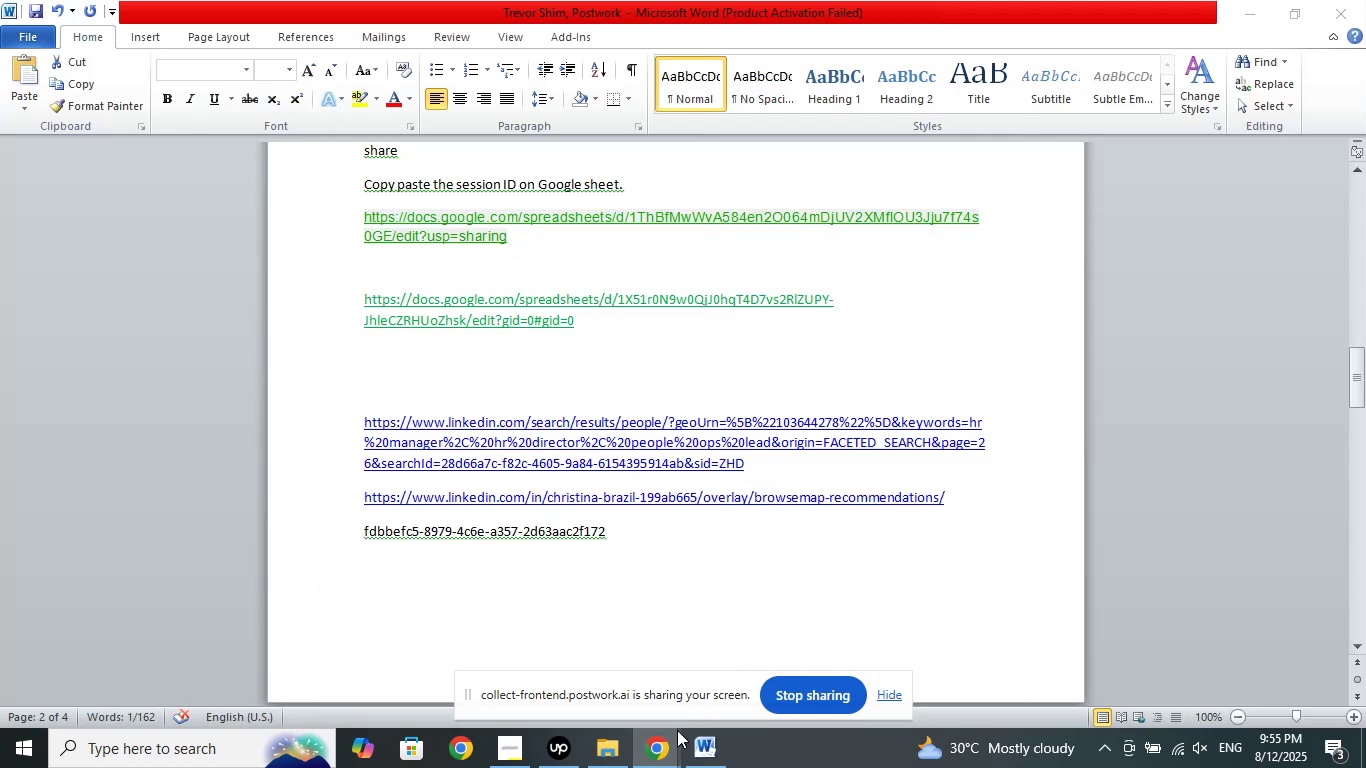 
left_click([655, 750])
 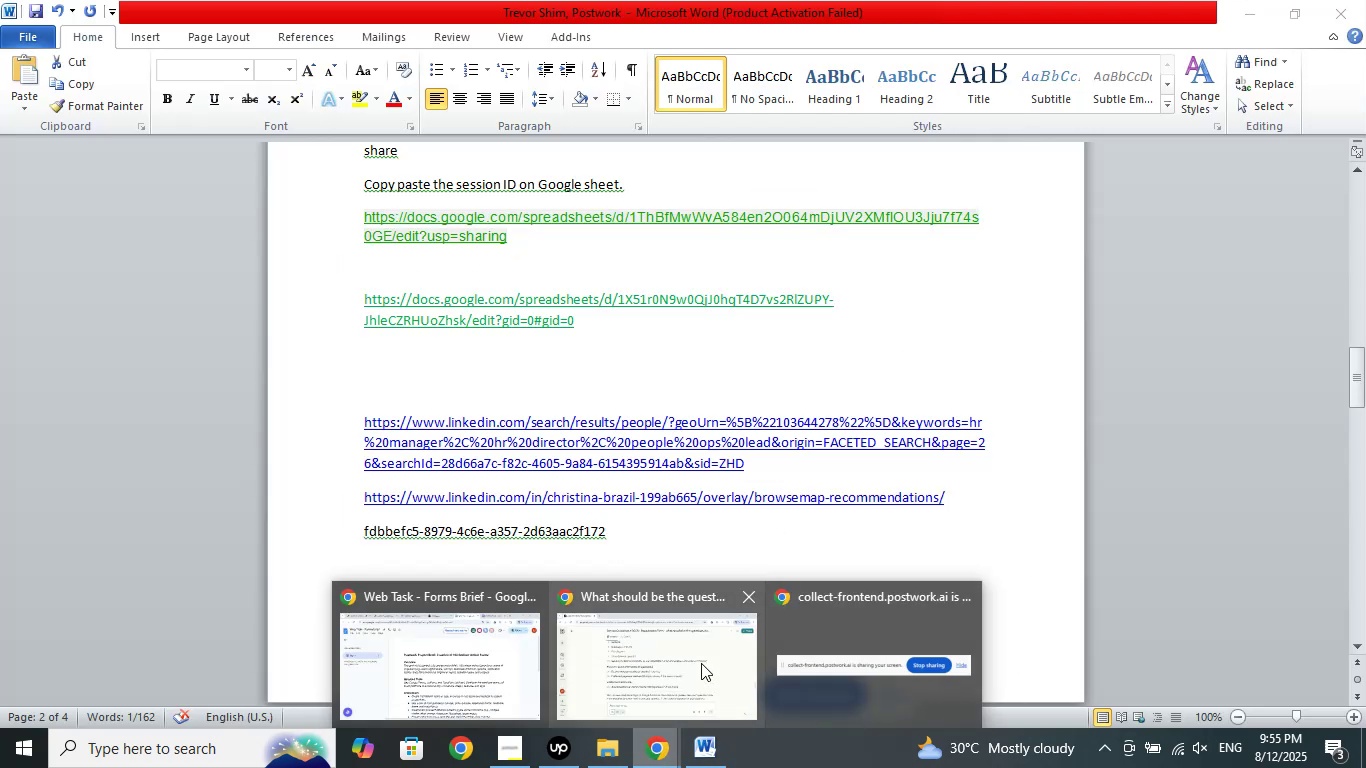 
left_click([701, 655])
 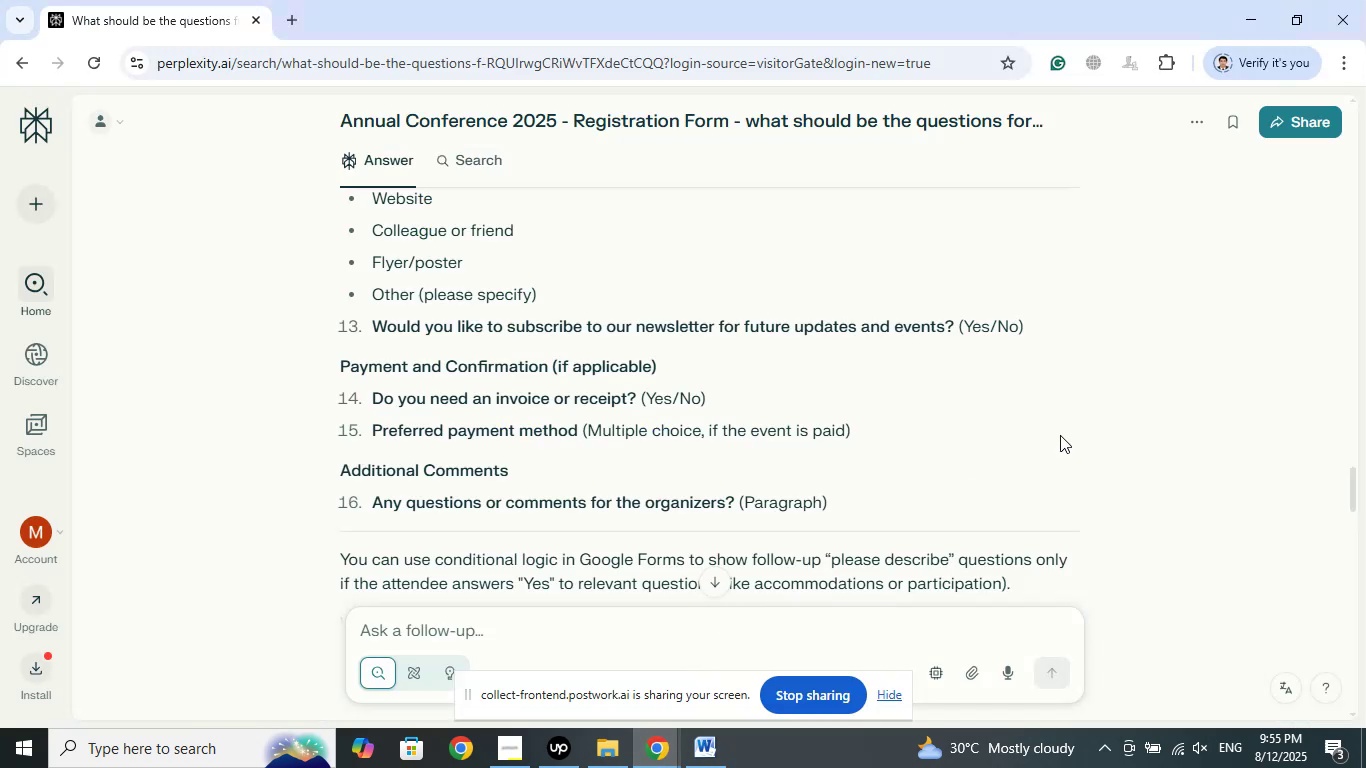 
scroll: coordinate [705, 452], scroll_direction: down, amount: 3.0
 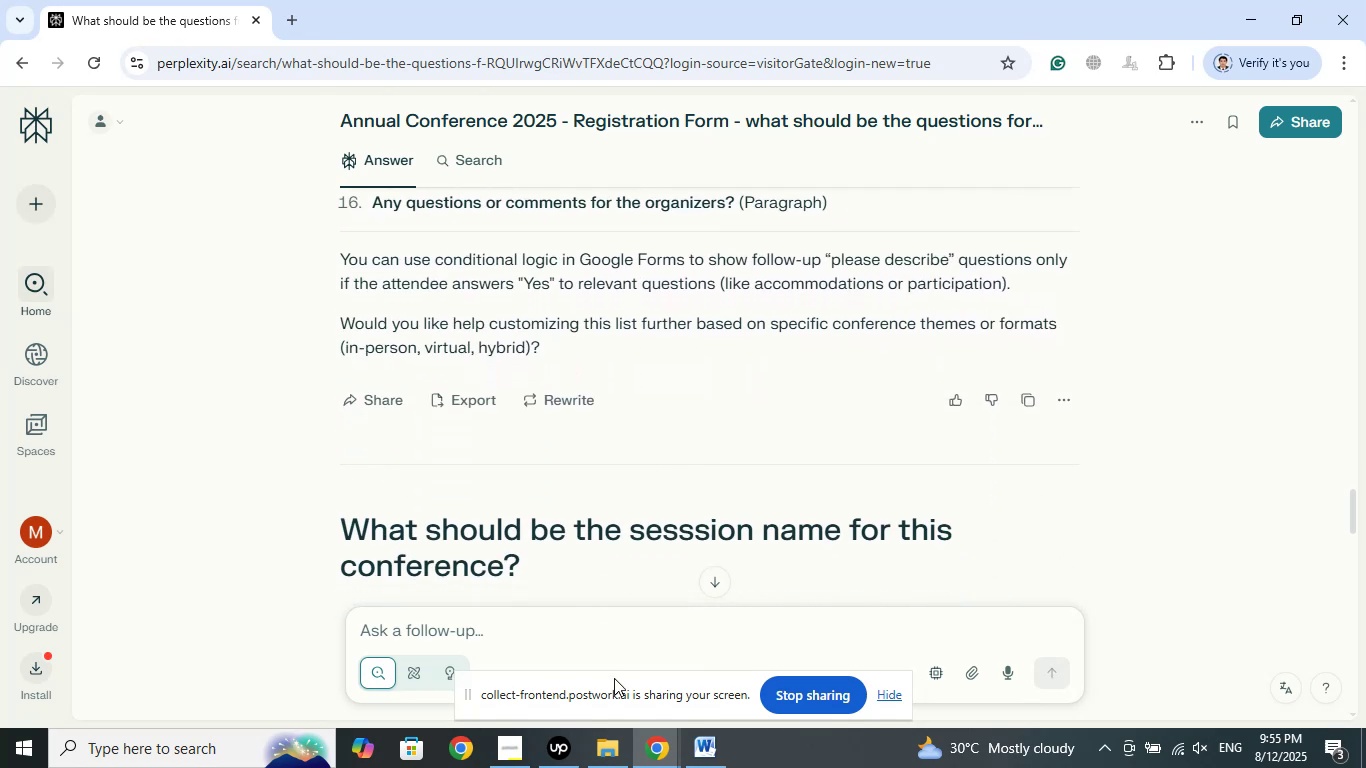 
left_click([645, 767])
 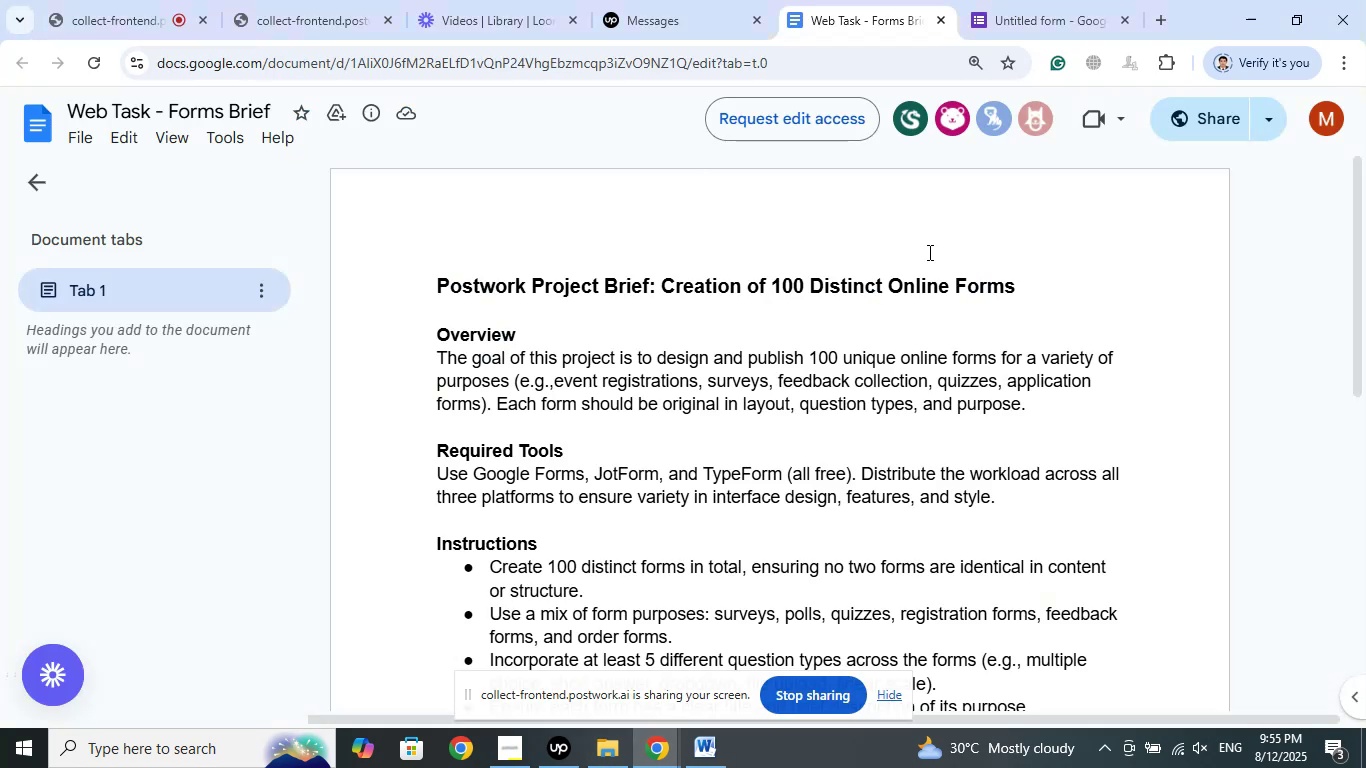 
left_click([1029, 0])
 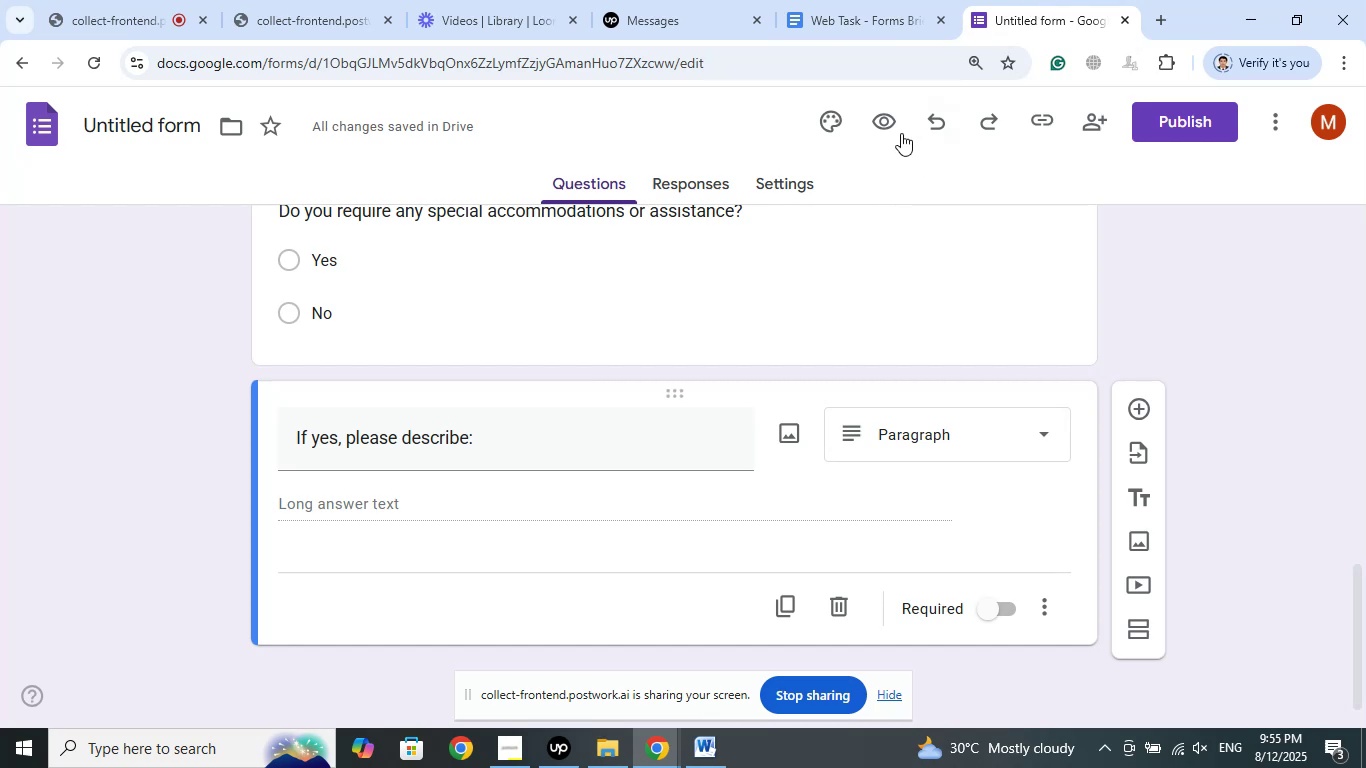 
left_click([892, 124])
 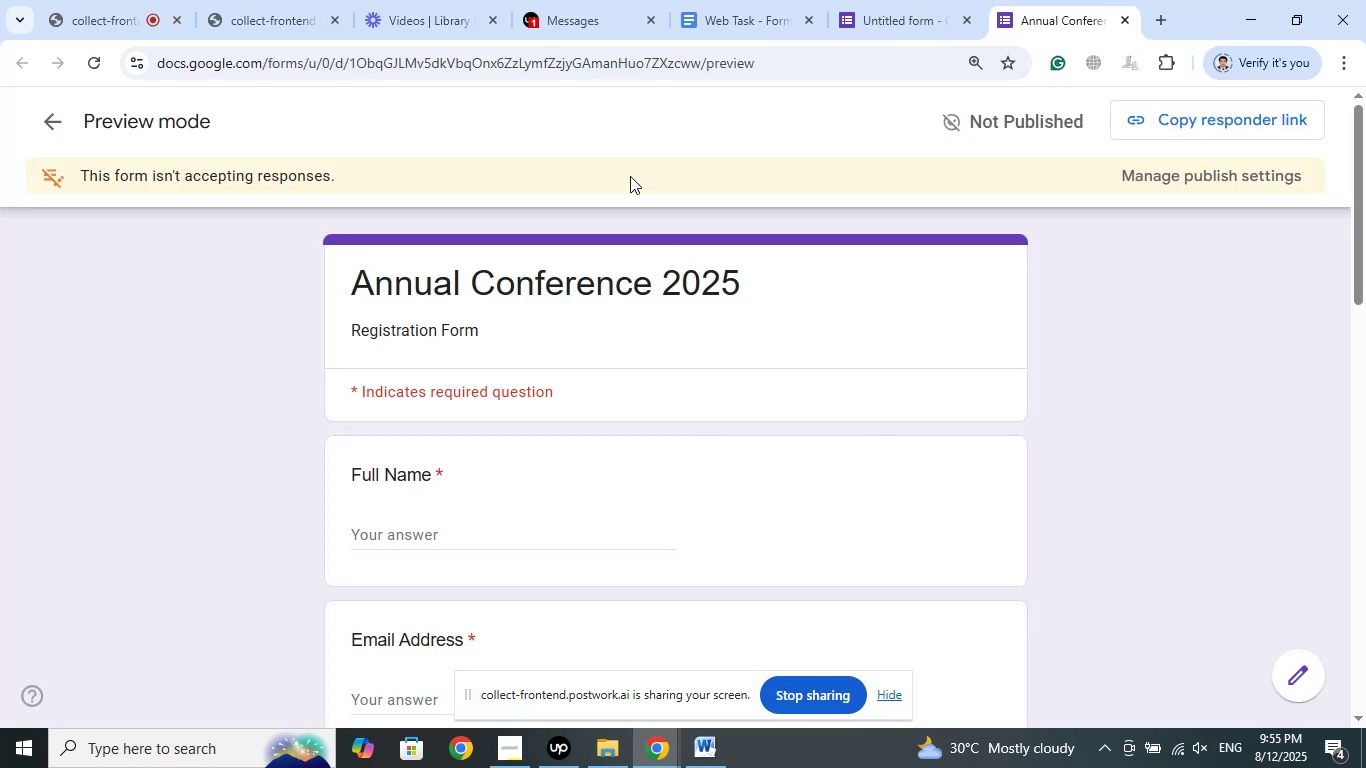 
left_click([586, 0])
 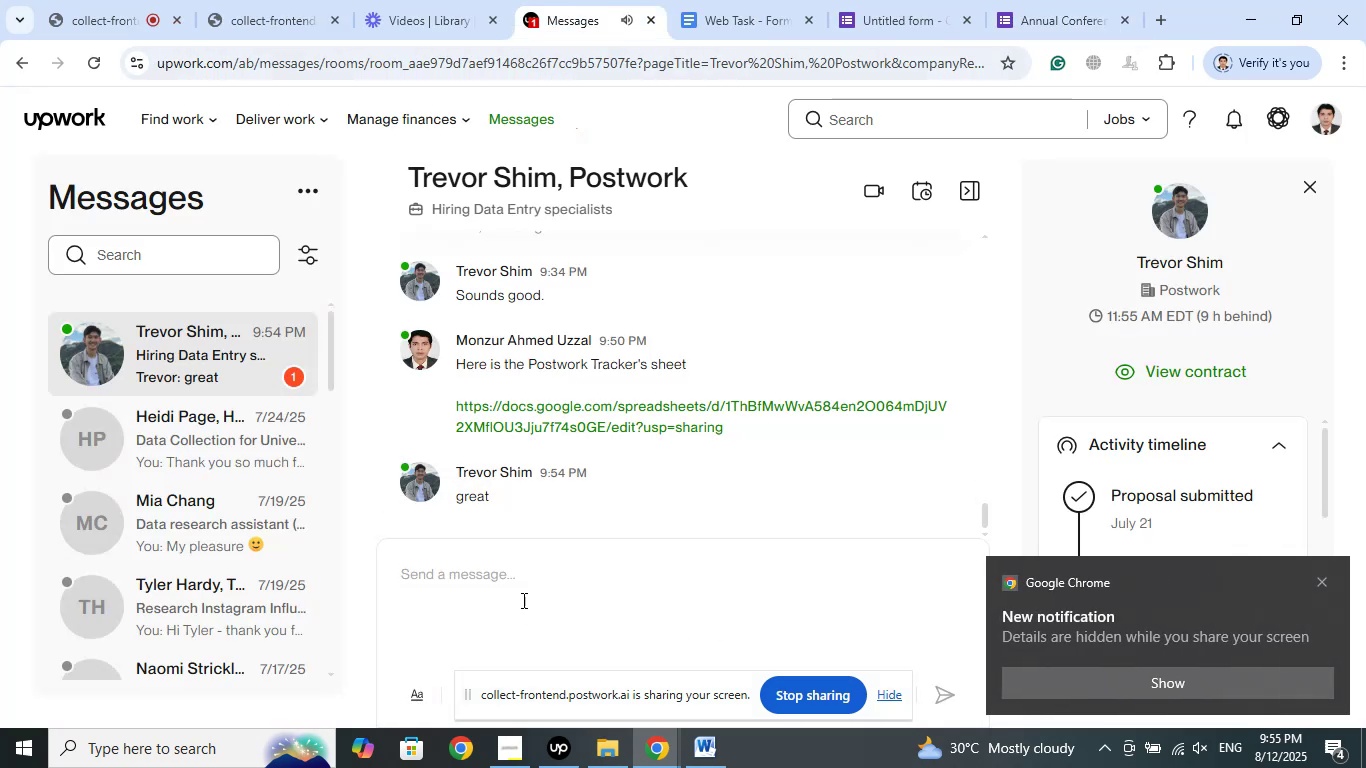 
left_click([516, 577])
 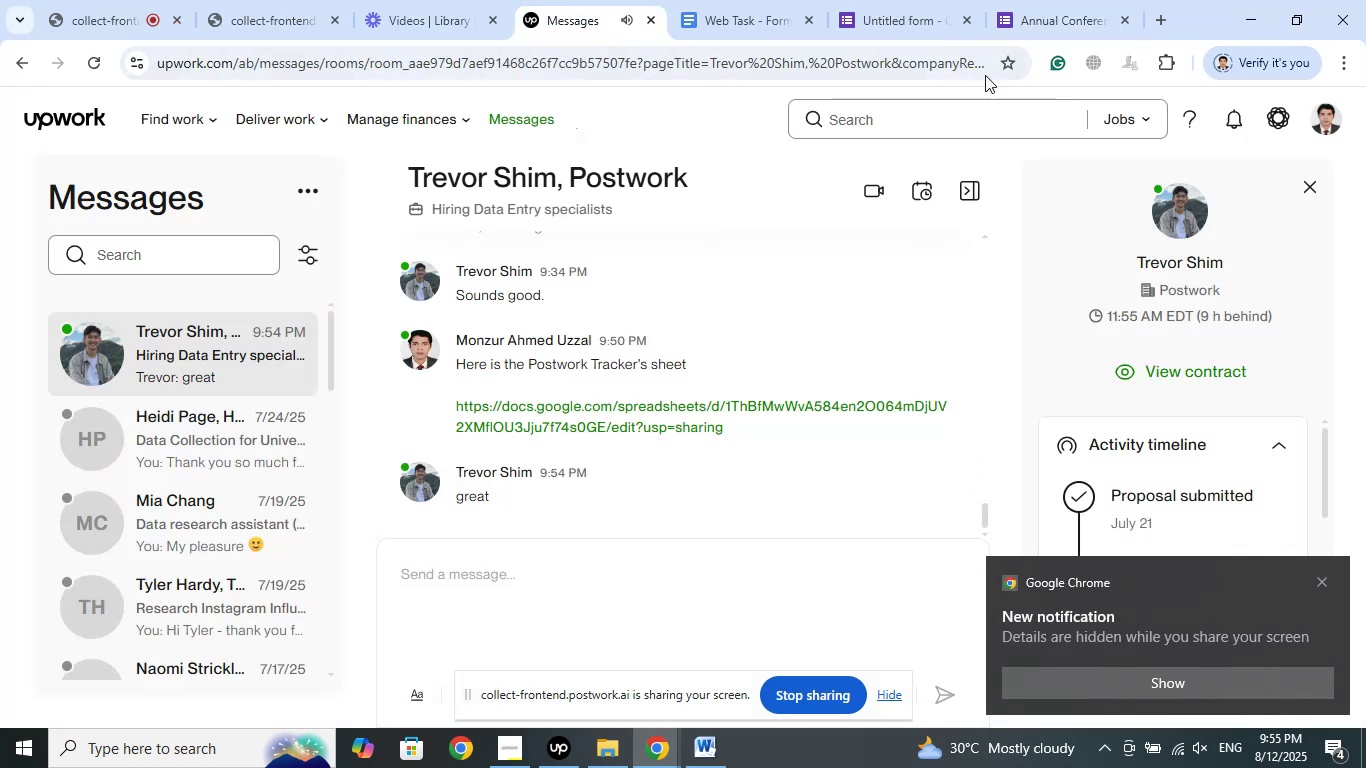 
left_click([1040, 0])
 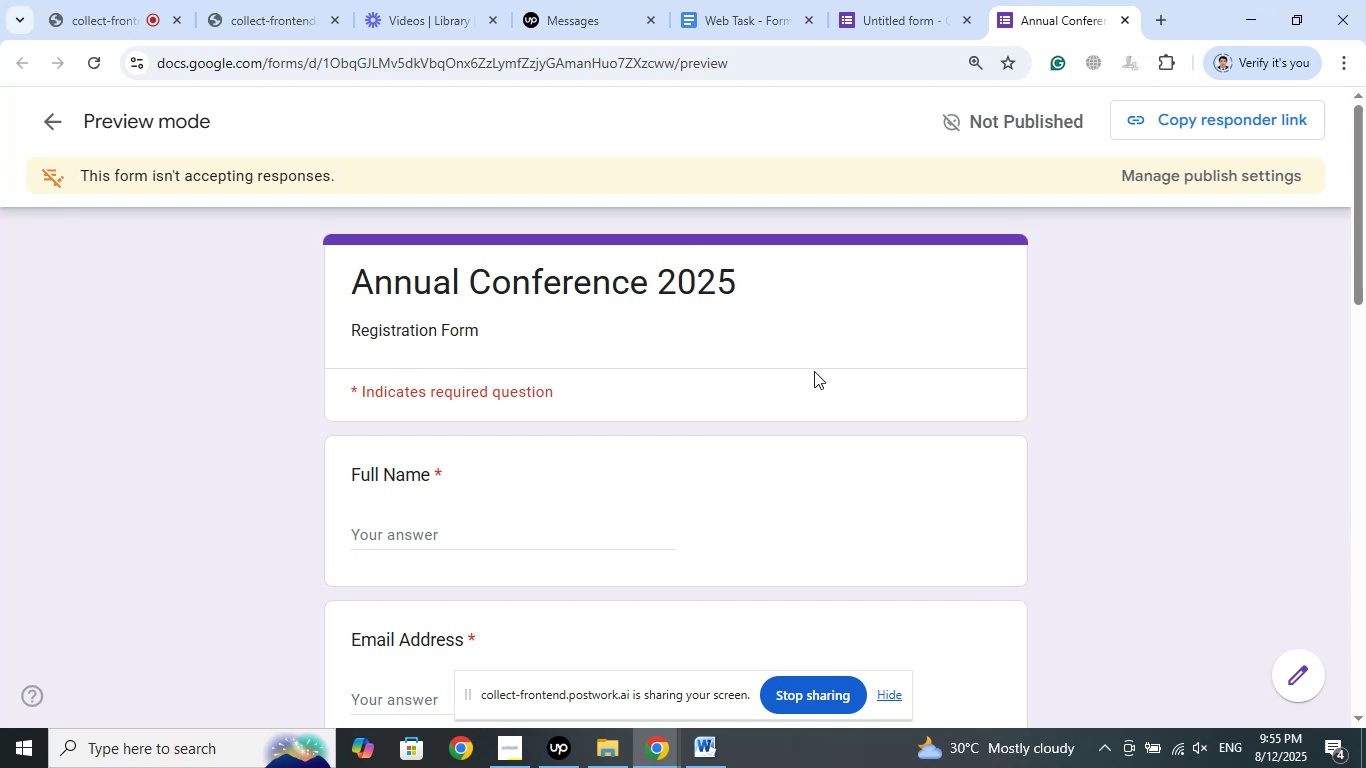 
wait(20.72)
 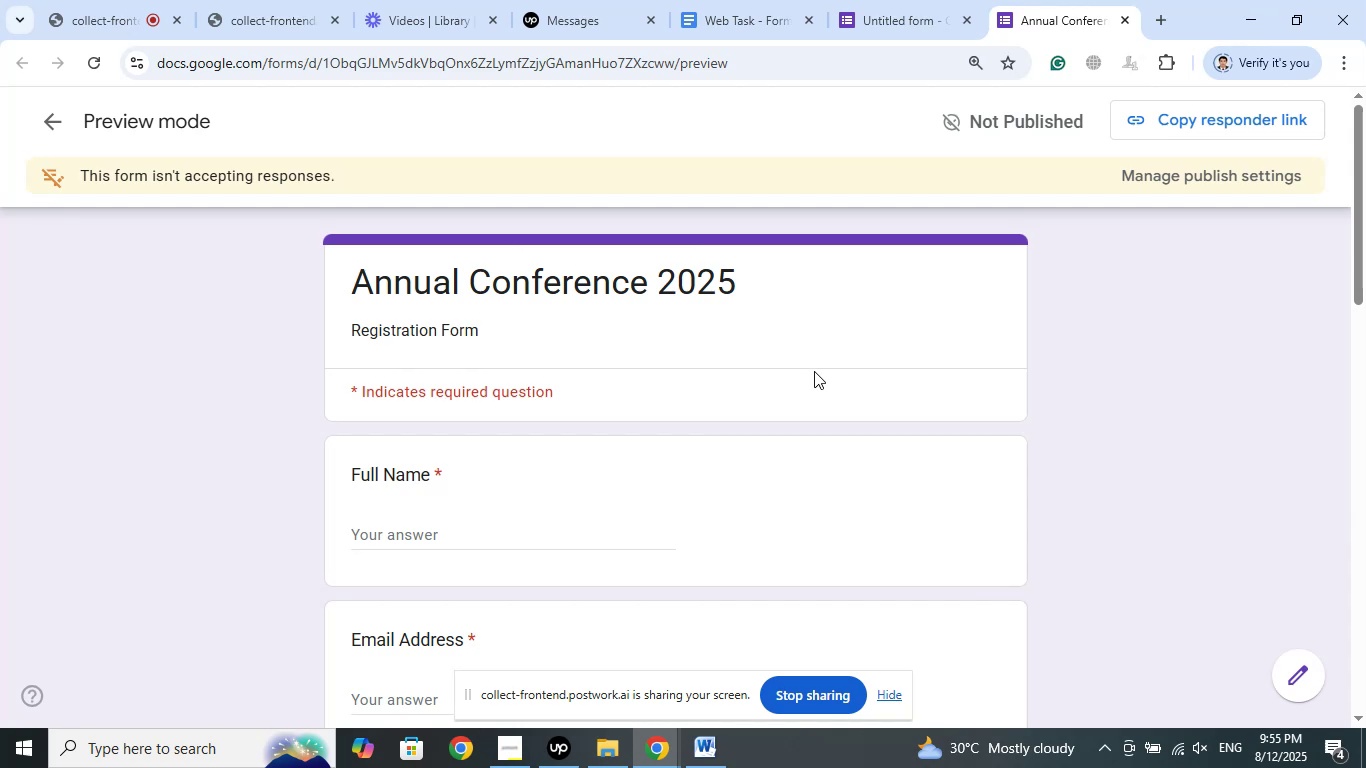 
scroll: coordinate [1135, 332], scroll_direction: down, amount: 5.0
 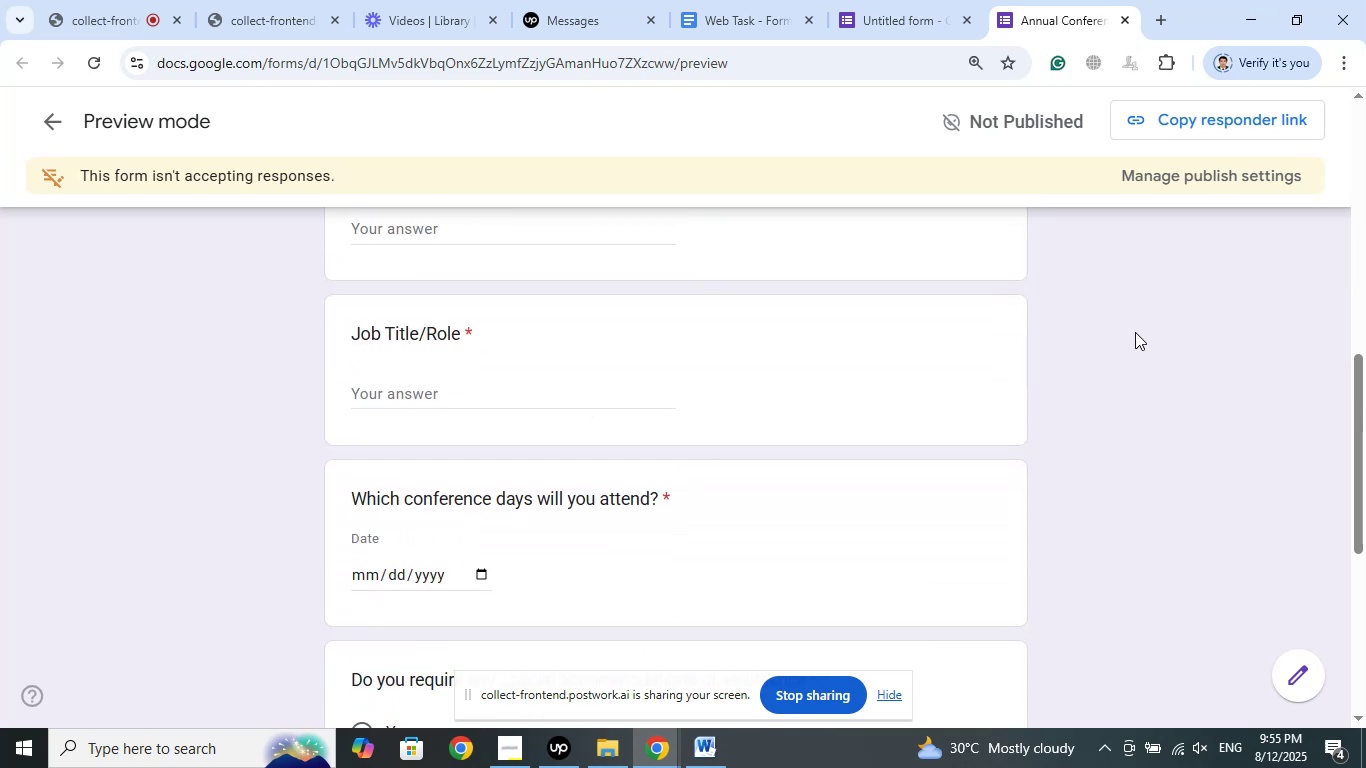 
scroll: coordinate [1135, 332], scroll_direction: up, amount: 8.0
 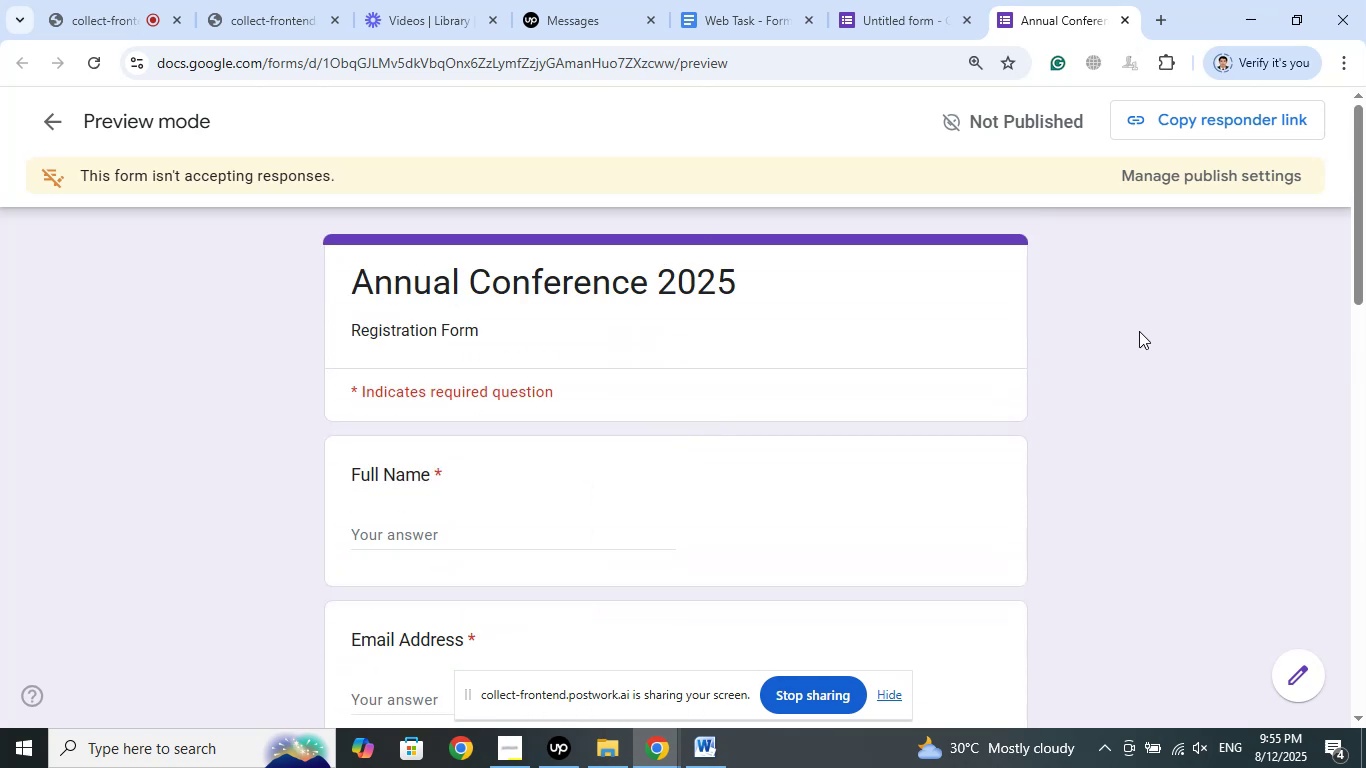 
scroll: coordinate [1139, 331], scroll_direction: down, amount: 9.0
 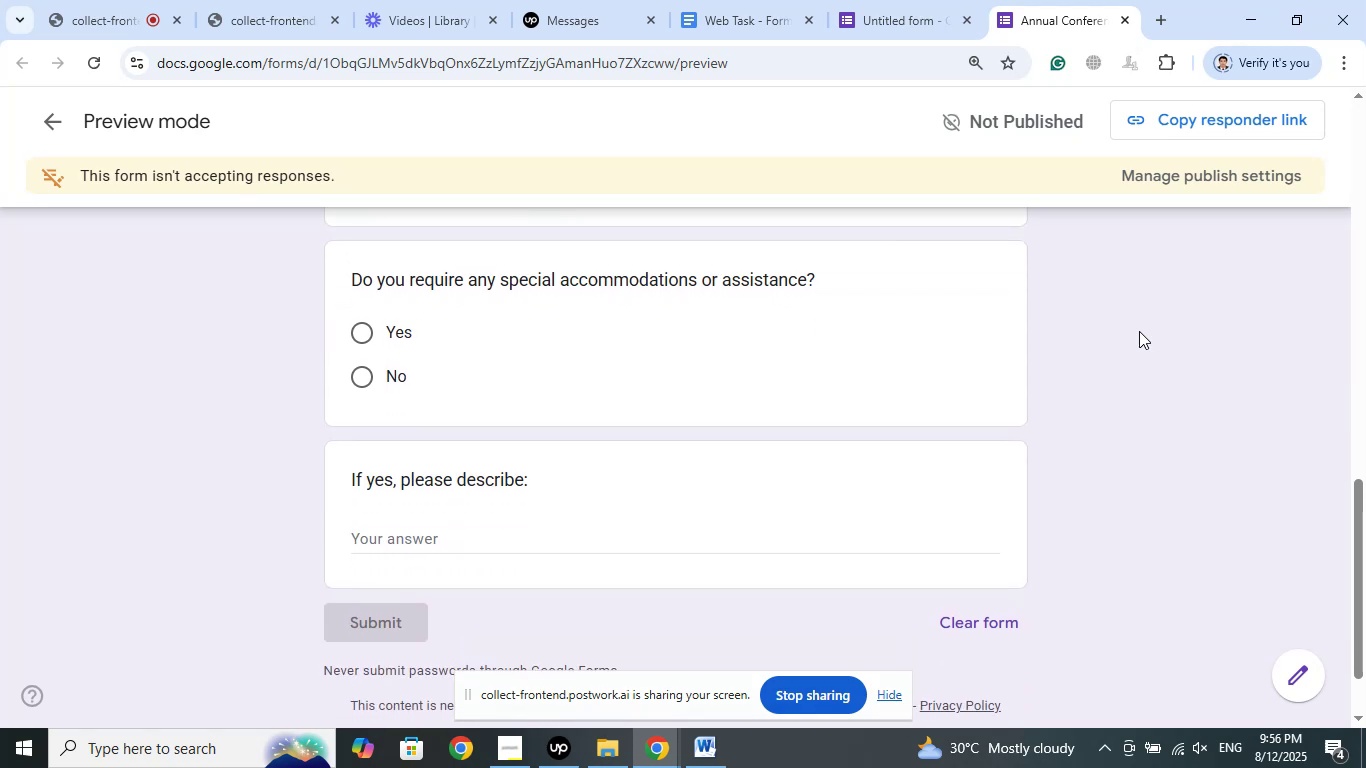 
scroll: coordinate [1139, 331], scroll_direction: up, amount: 6.0
 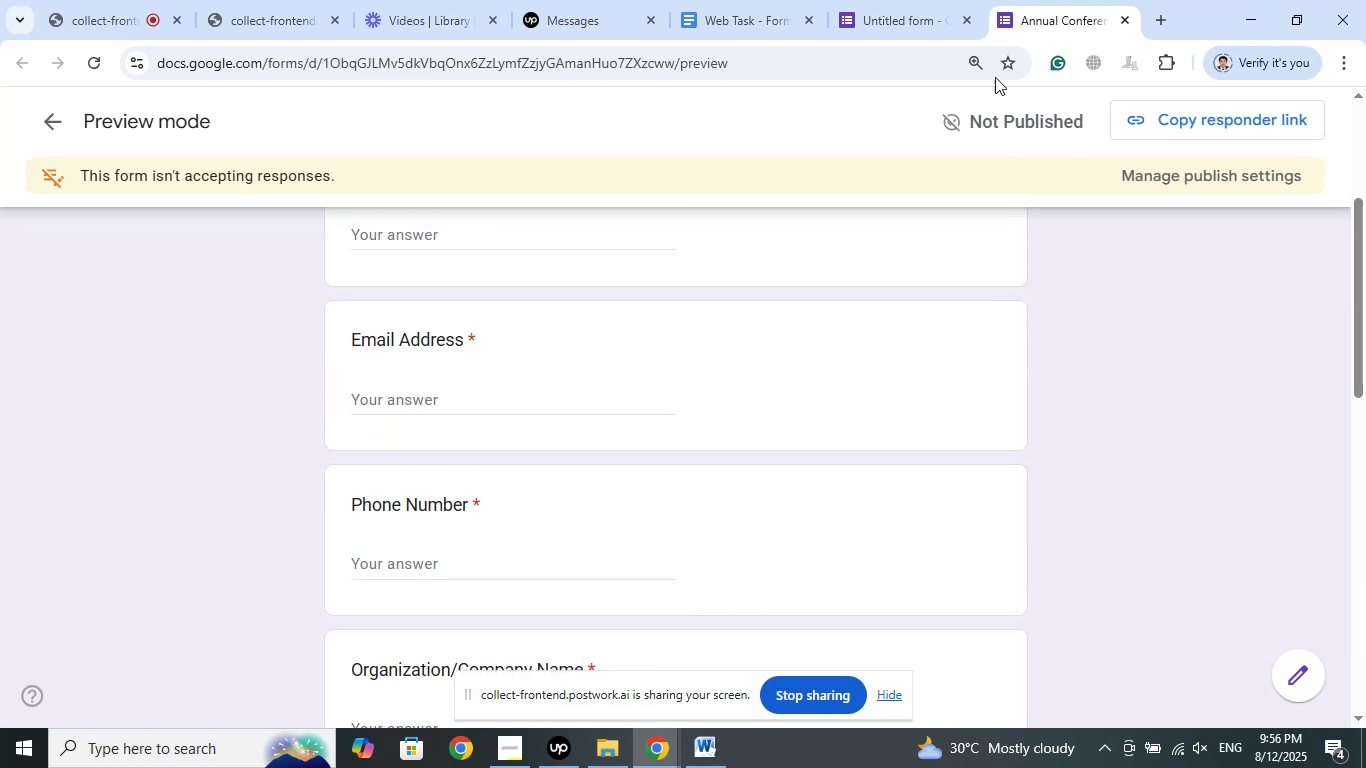 
left_click([912, 0])
 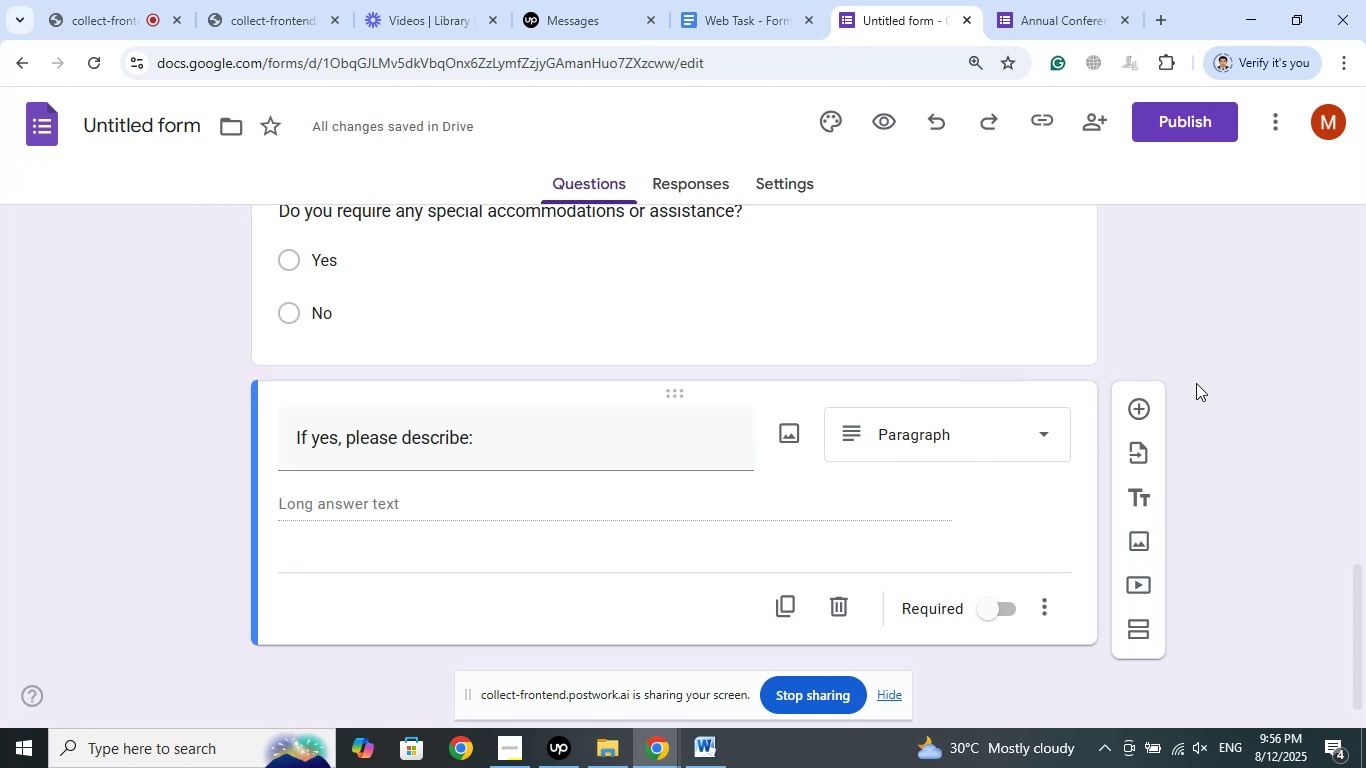 
wait(6.61)
 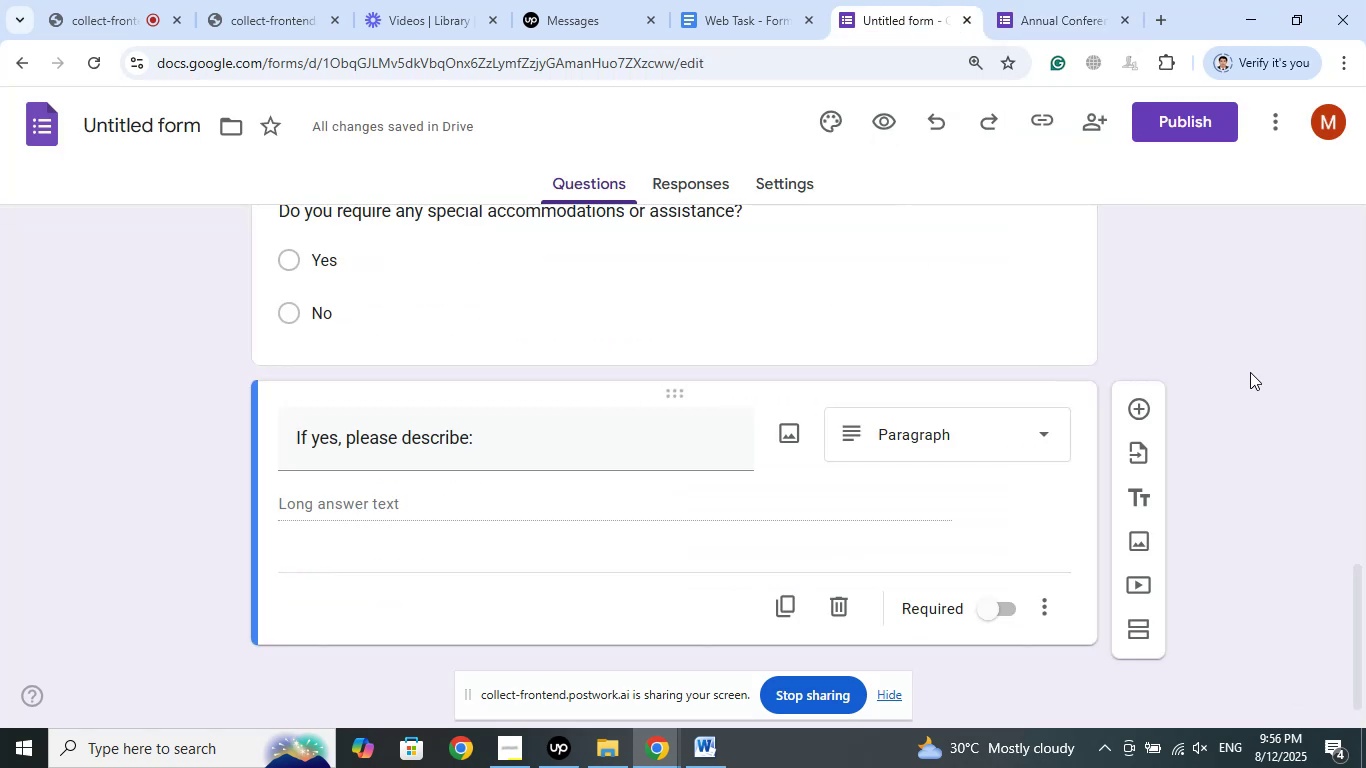 
left_click([1052, 435])
 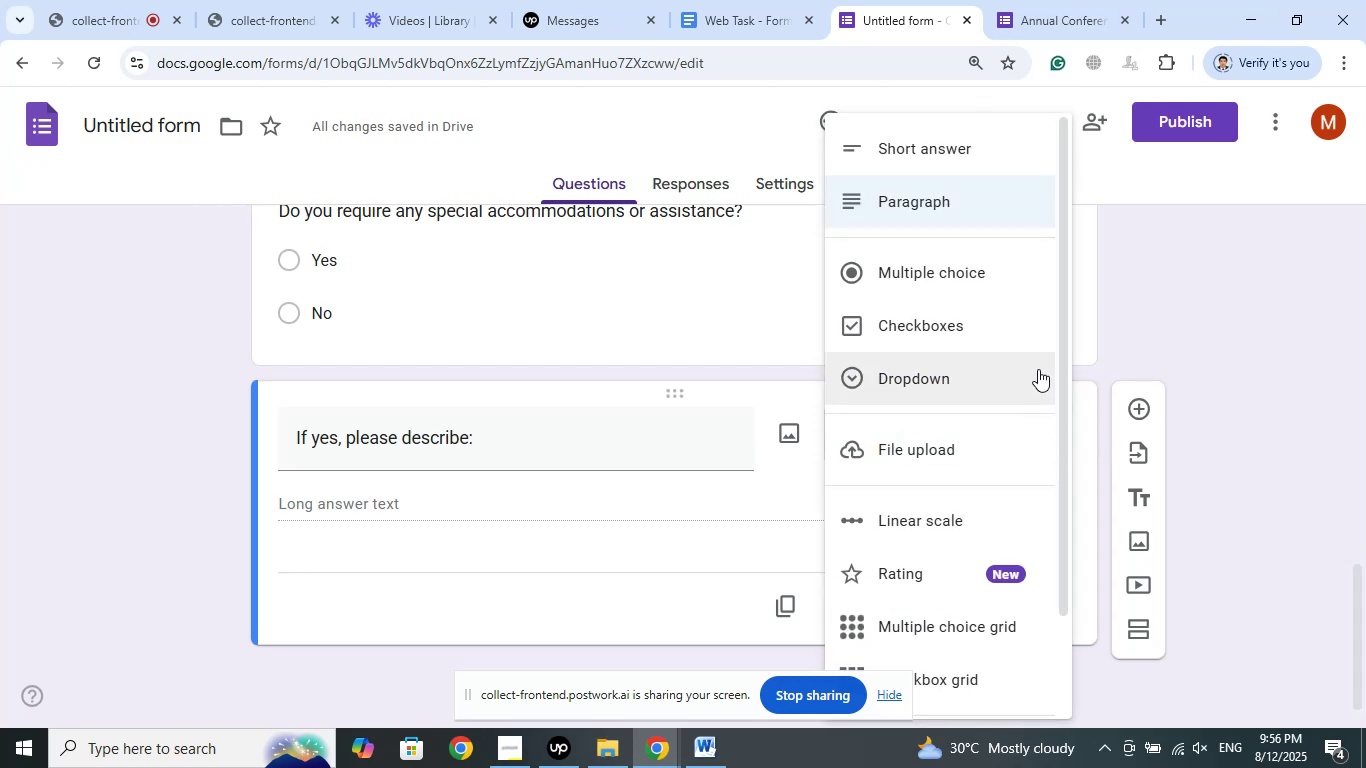 
wait(12.19)
 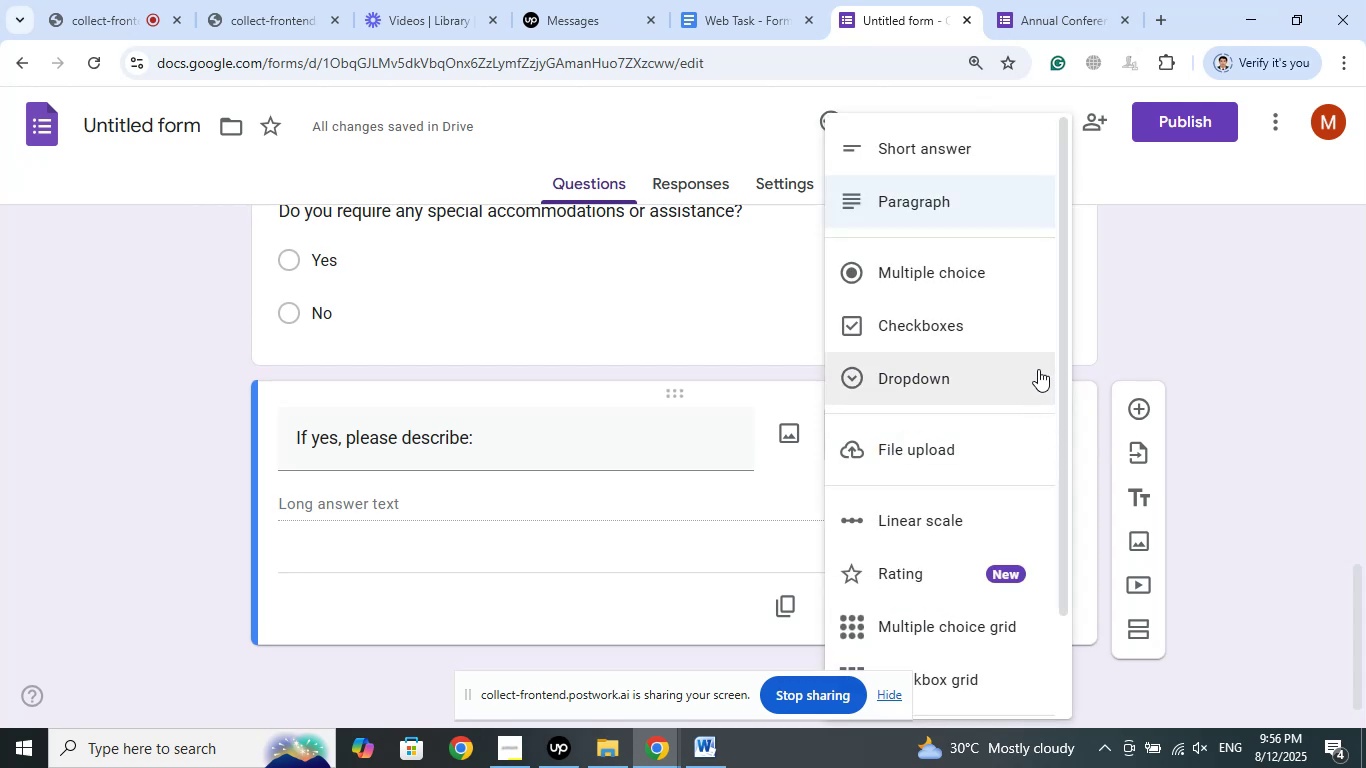 
scroll: coordinate [1038, 369], scroll_direction: down, amount: 1.0
 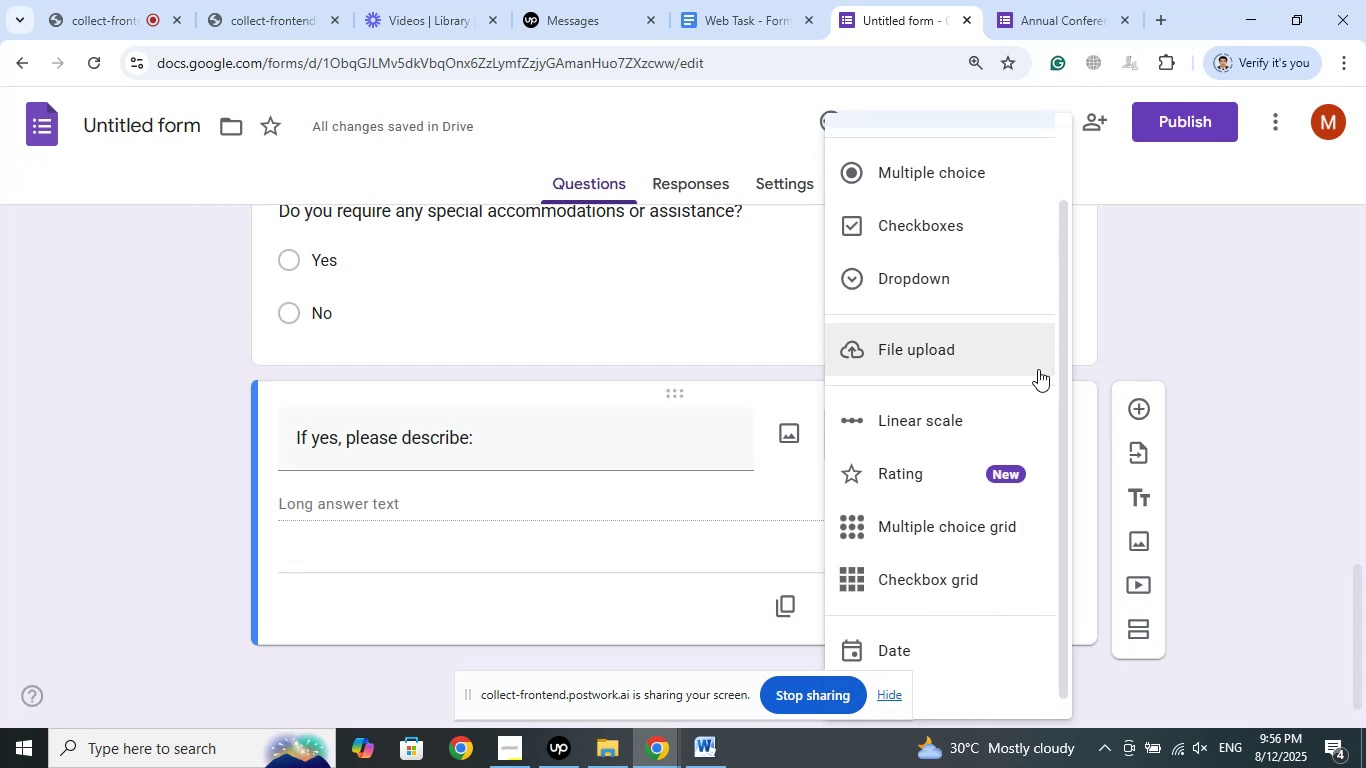 
left_click([1256, 323])
 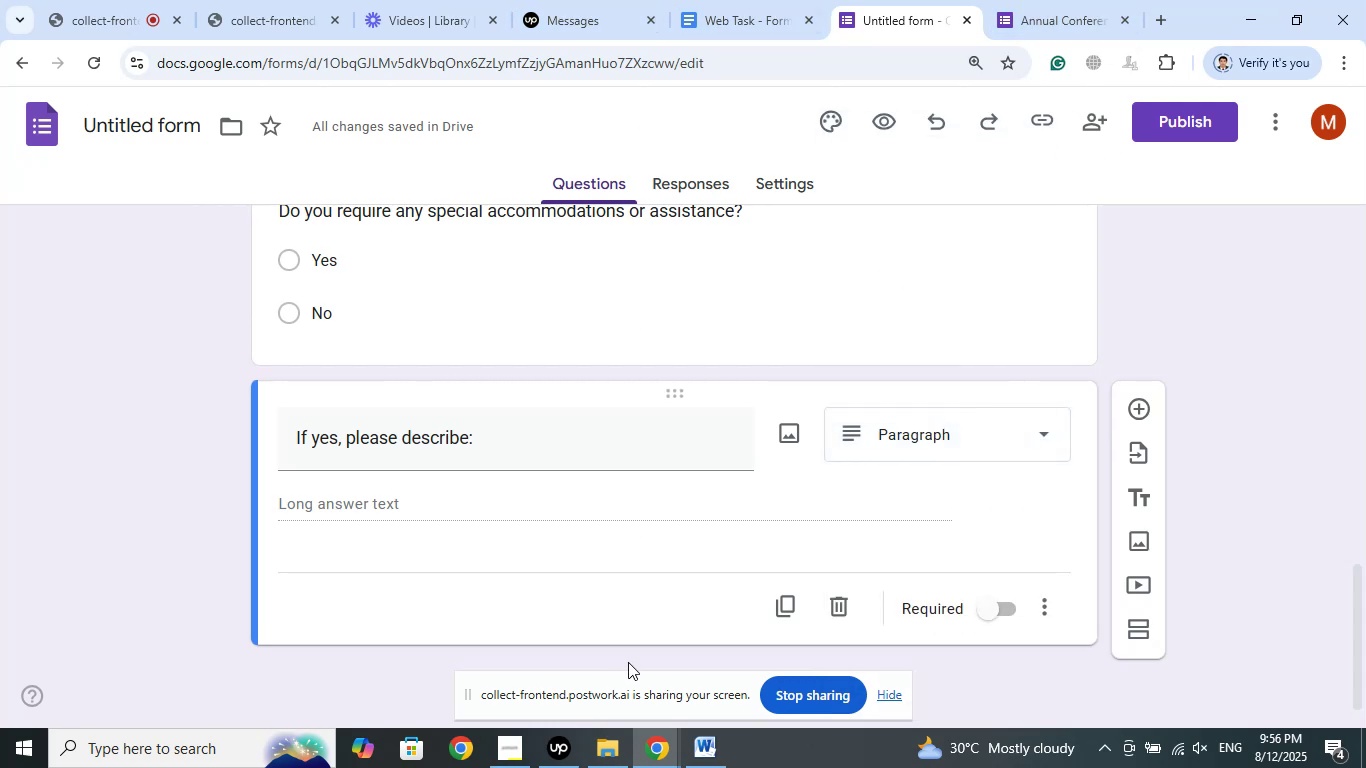 
left_click([659, 745])
 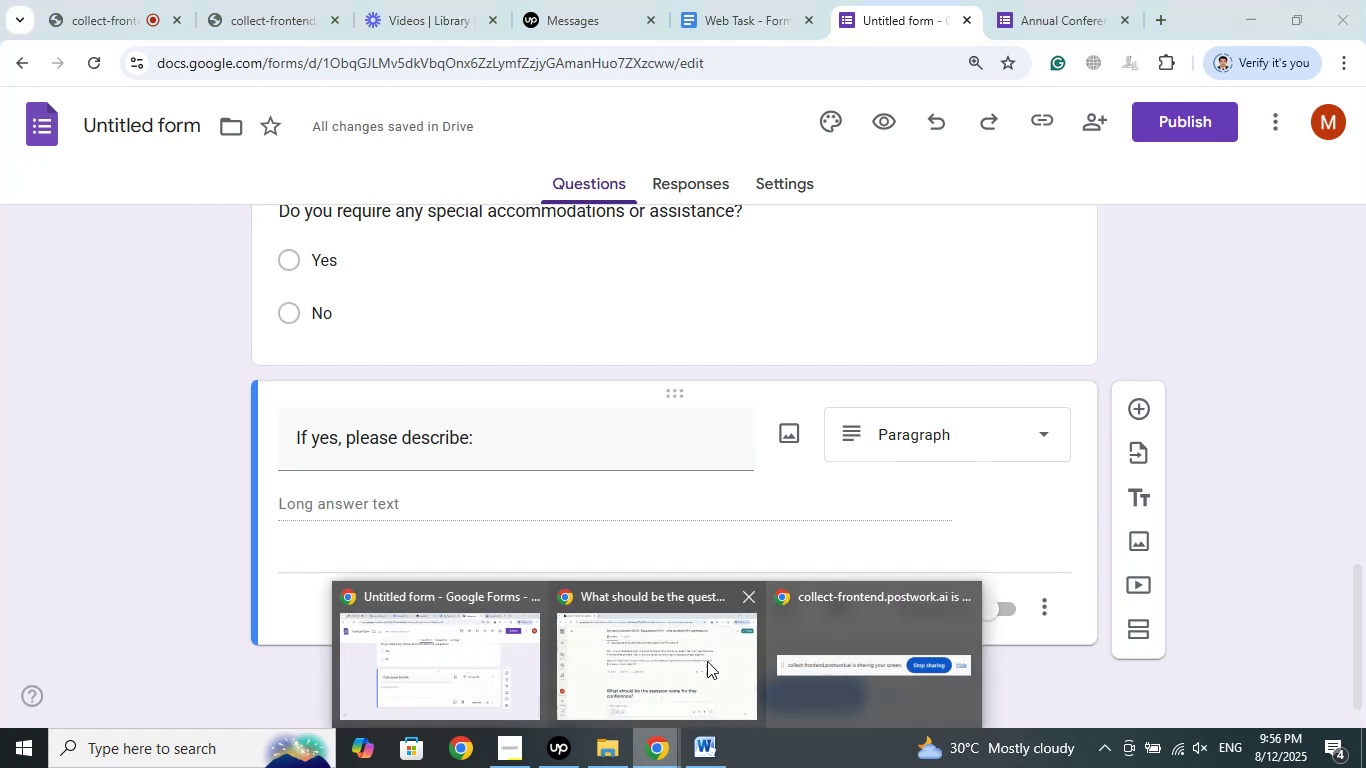 
left_click([689, 661])
 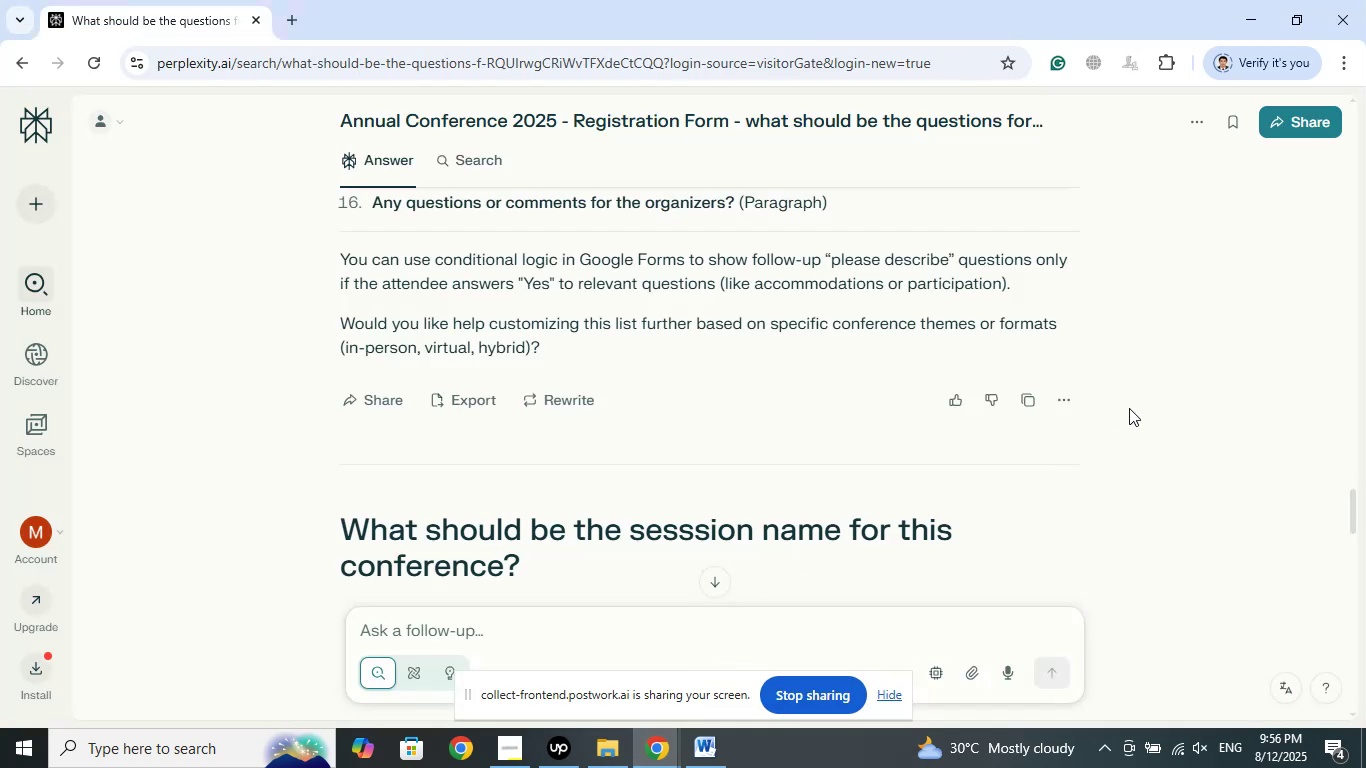 
scroll: coordinate [1129, 408], scroll_direction: down, amount: 2.0
 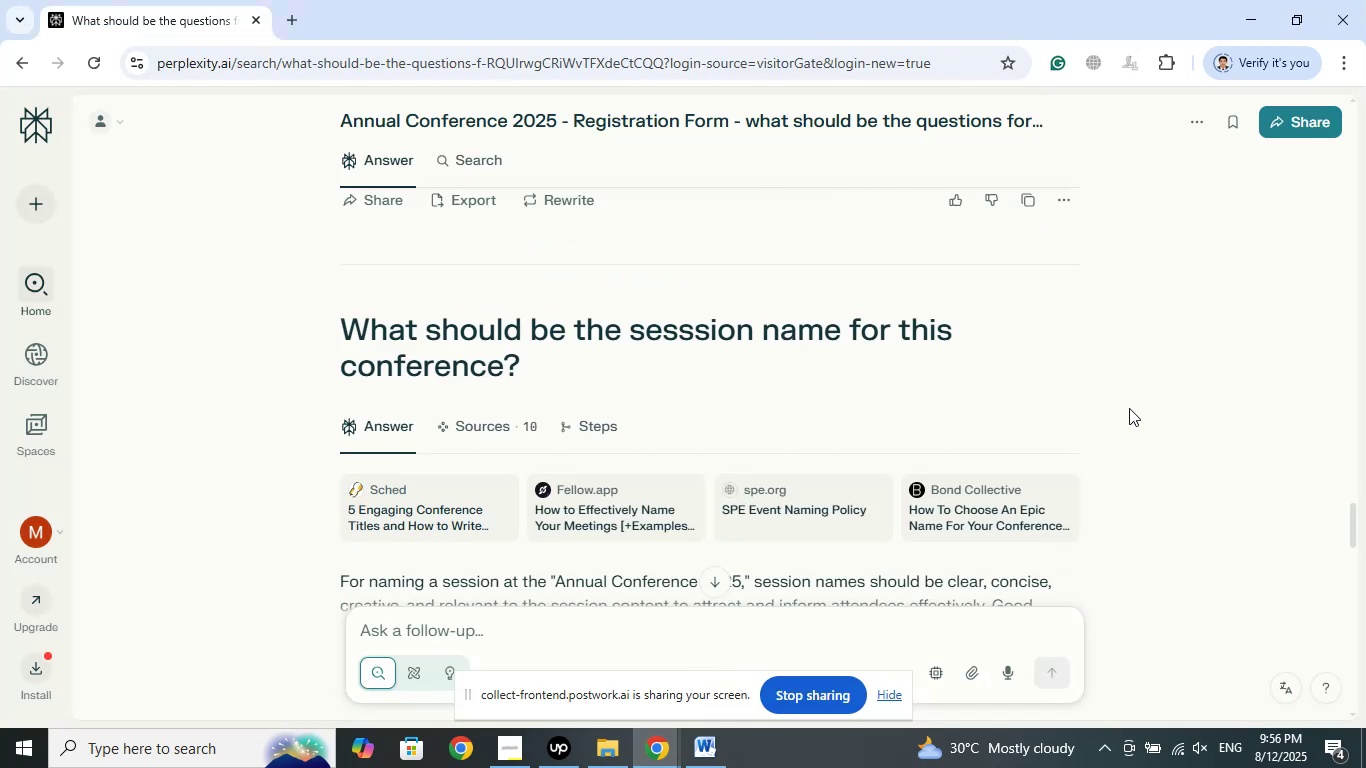 
scroll: coordinate [1129, 408], scroll_direction: up, amount: 5.0
 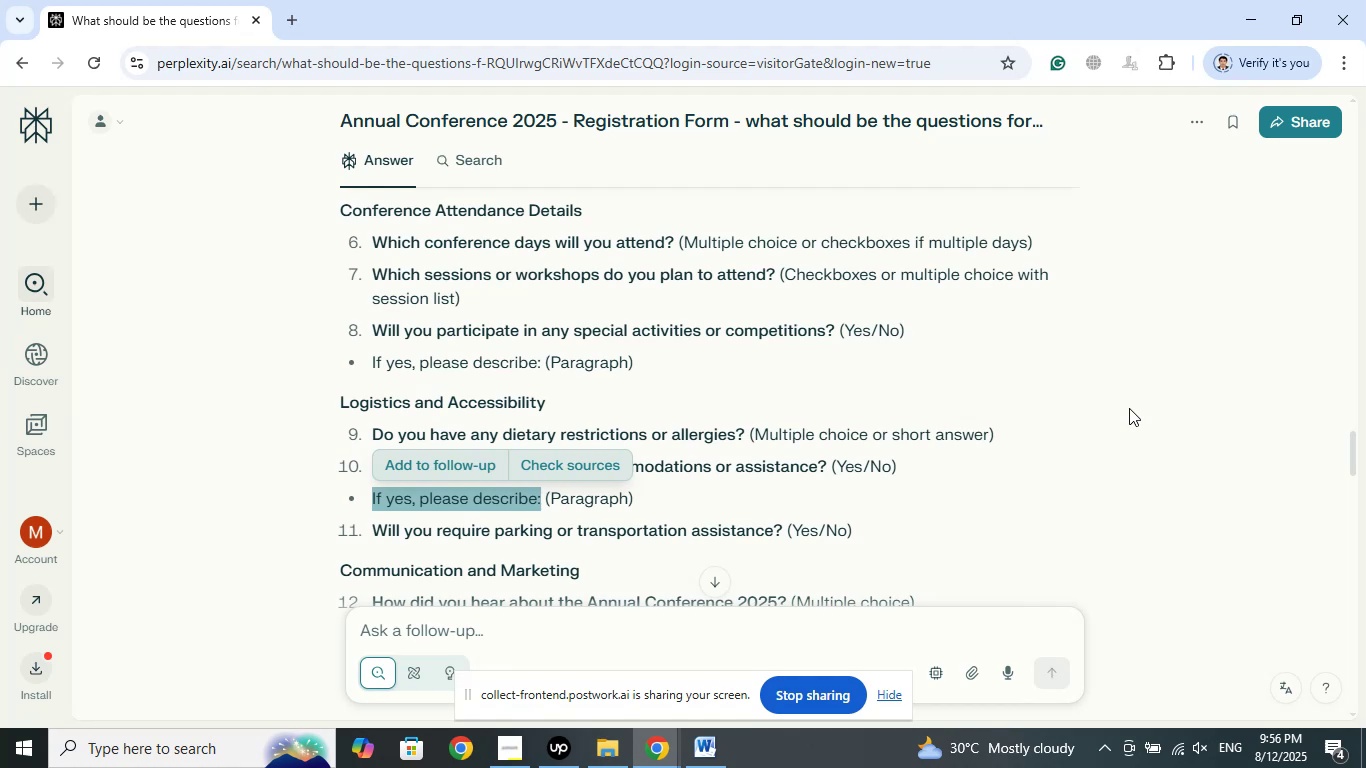 
wait(5.67)
 